 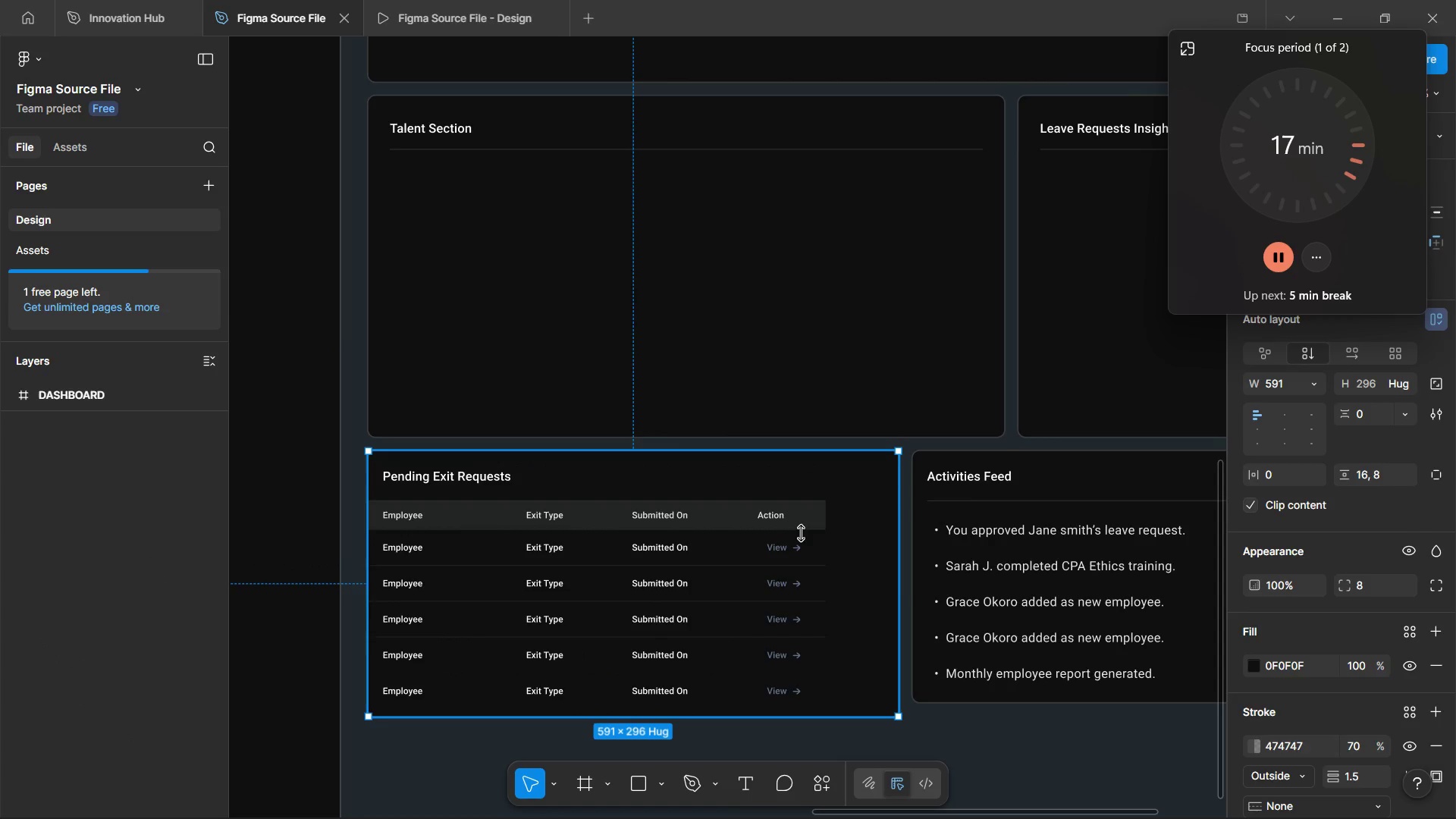 
hold_key(key=ShiftLeft, duration=1.25)
 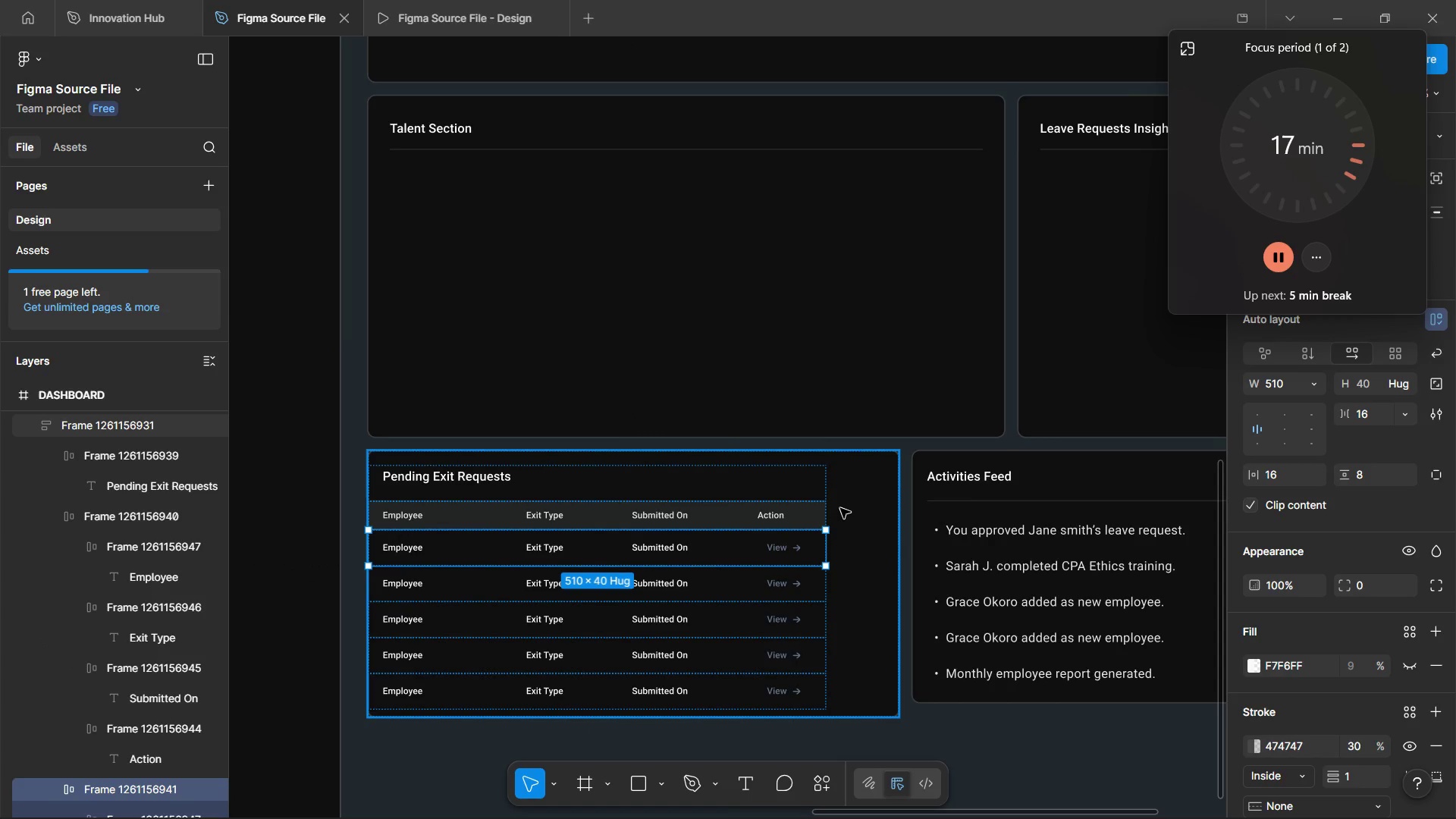 
left_click([840, 508])
 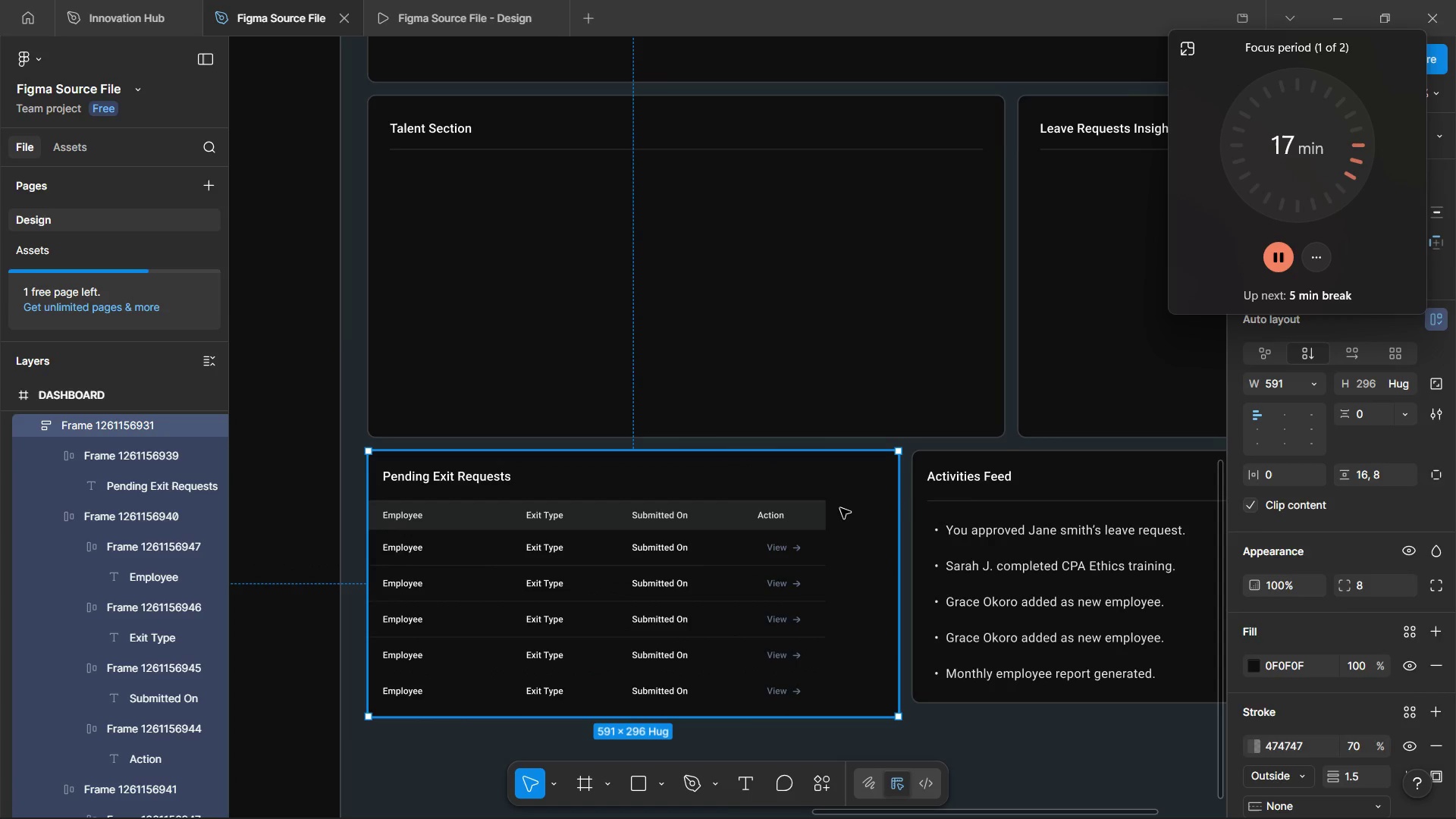 
key(Enter)
 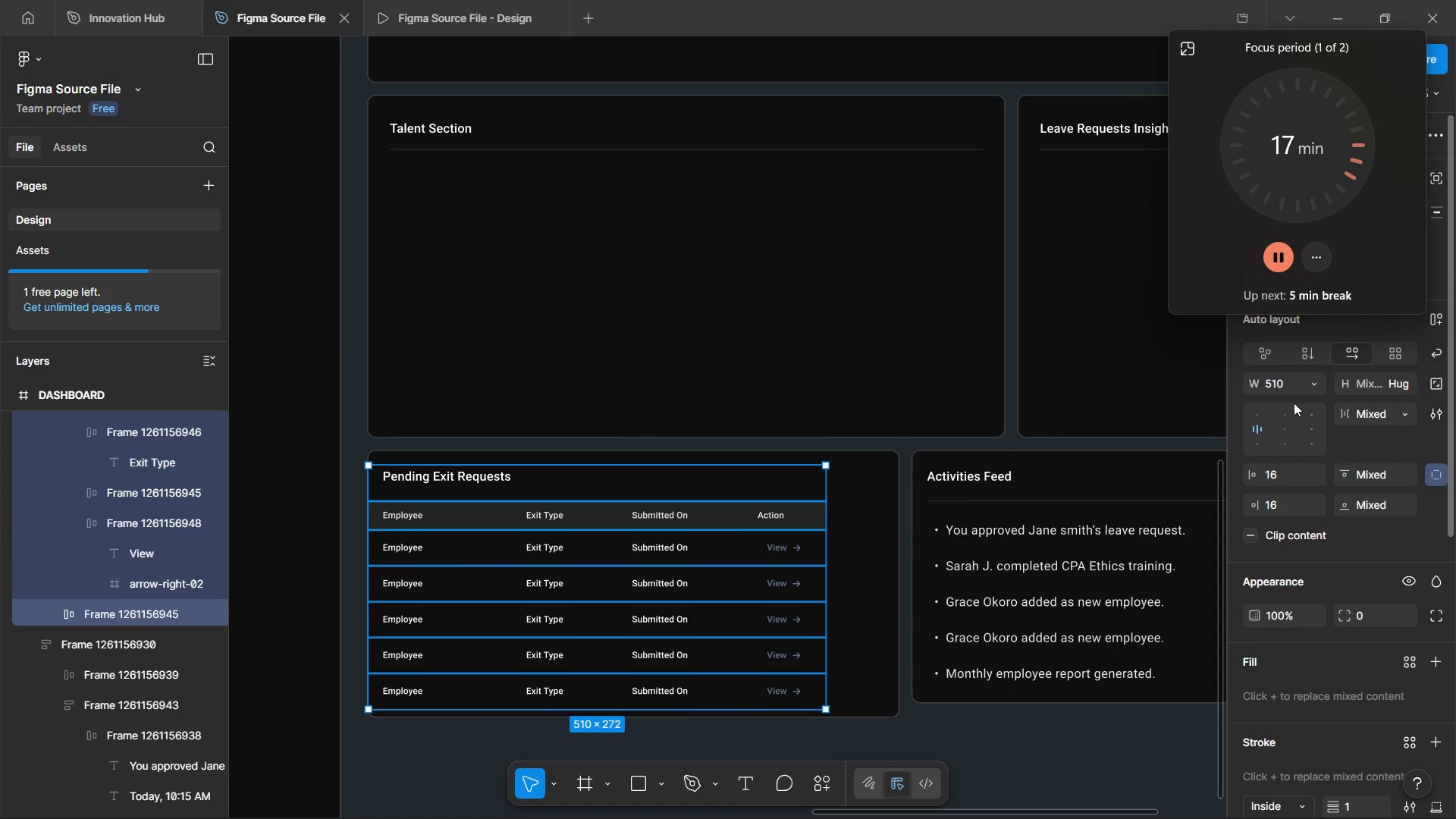 
left_click([1307, 394])
 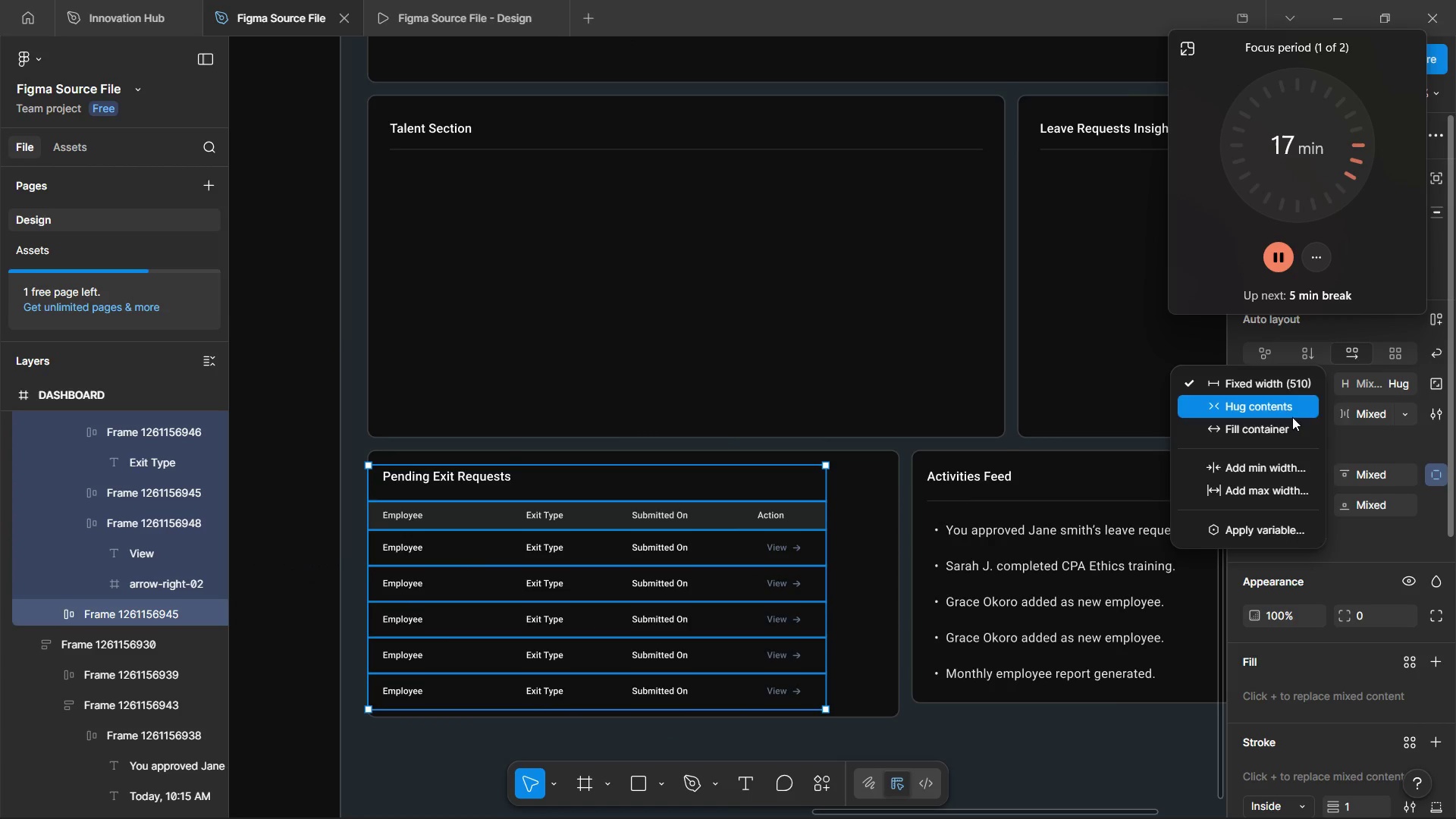 
left_click([1288, 425])
 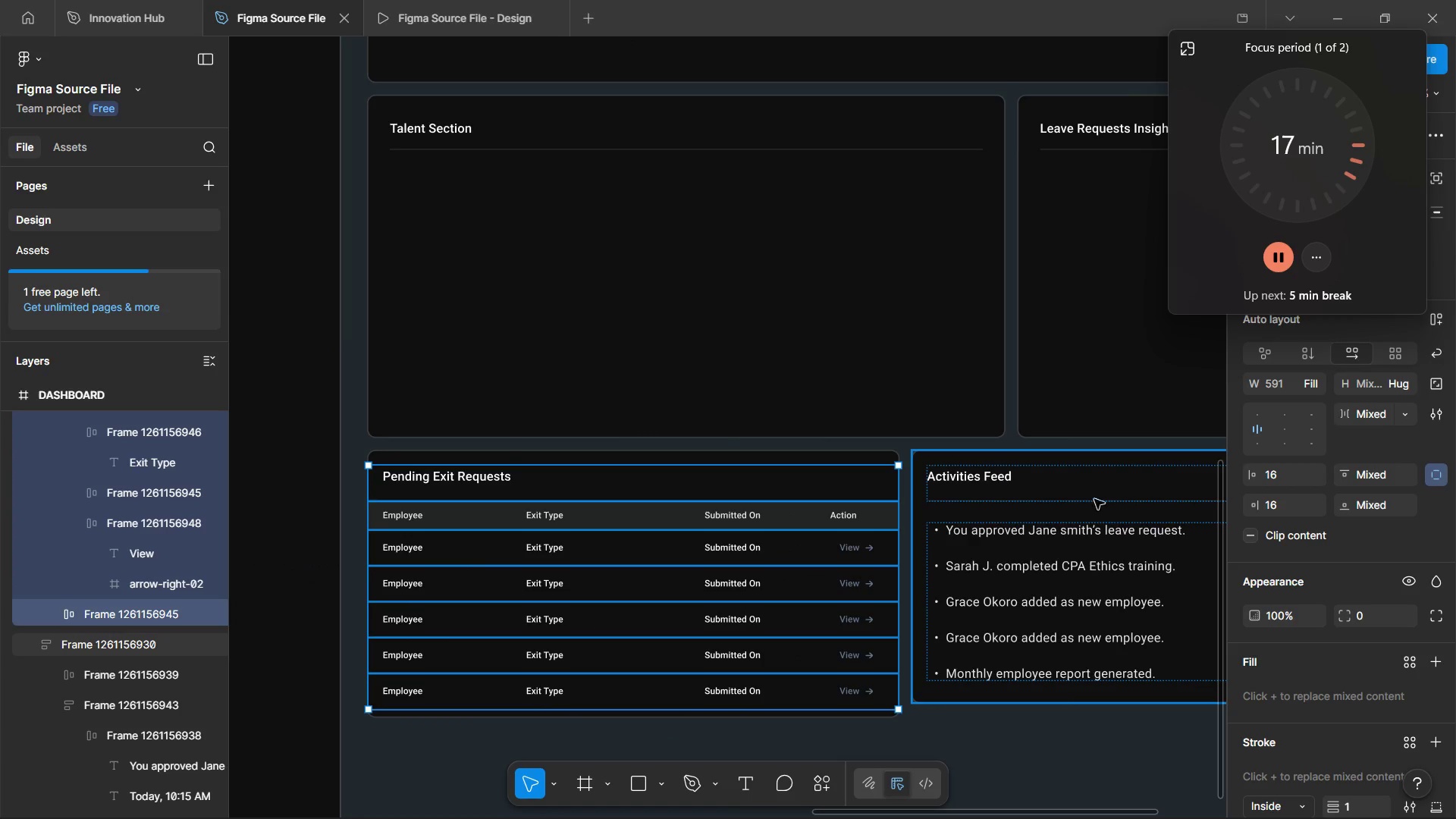 
left_click([1081, 516])
 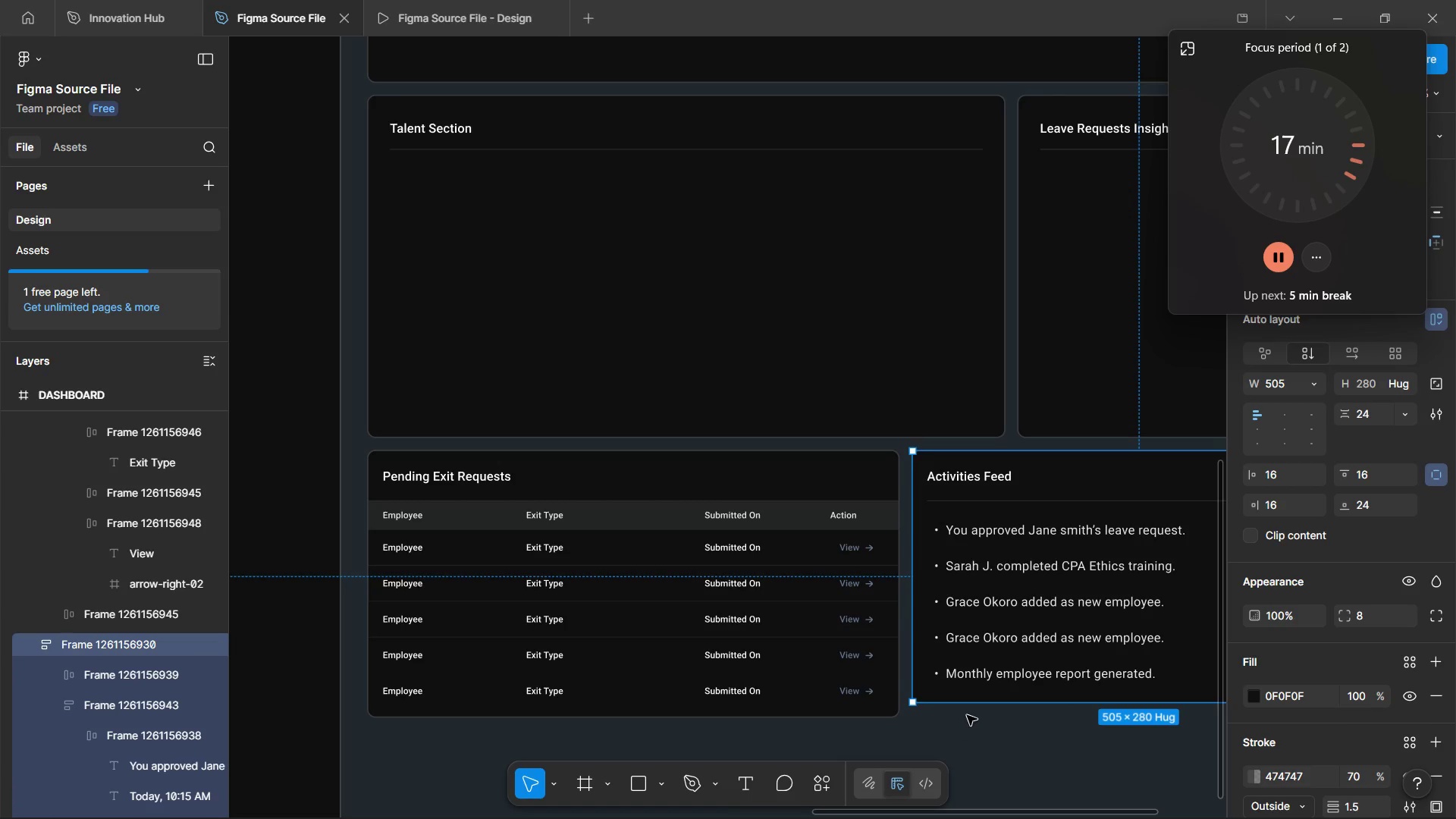 
left_click_drag(start_coordinate=[972, 702], to_coordinate=[970, 717])
 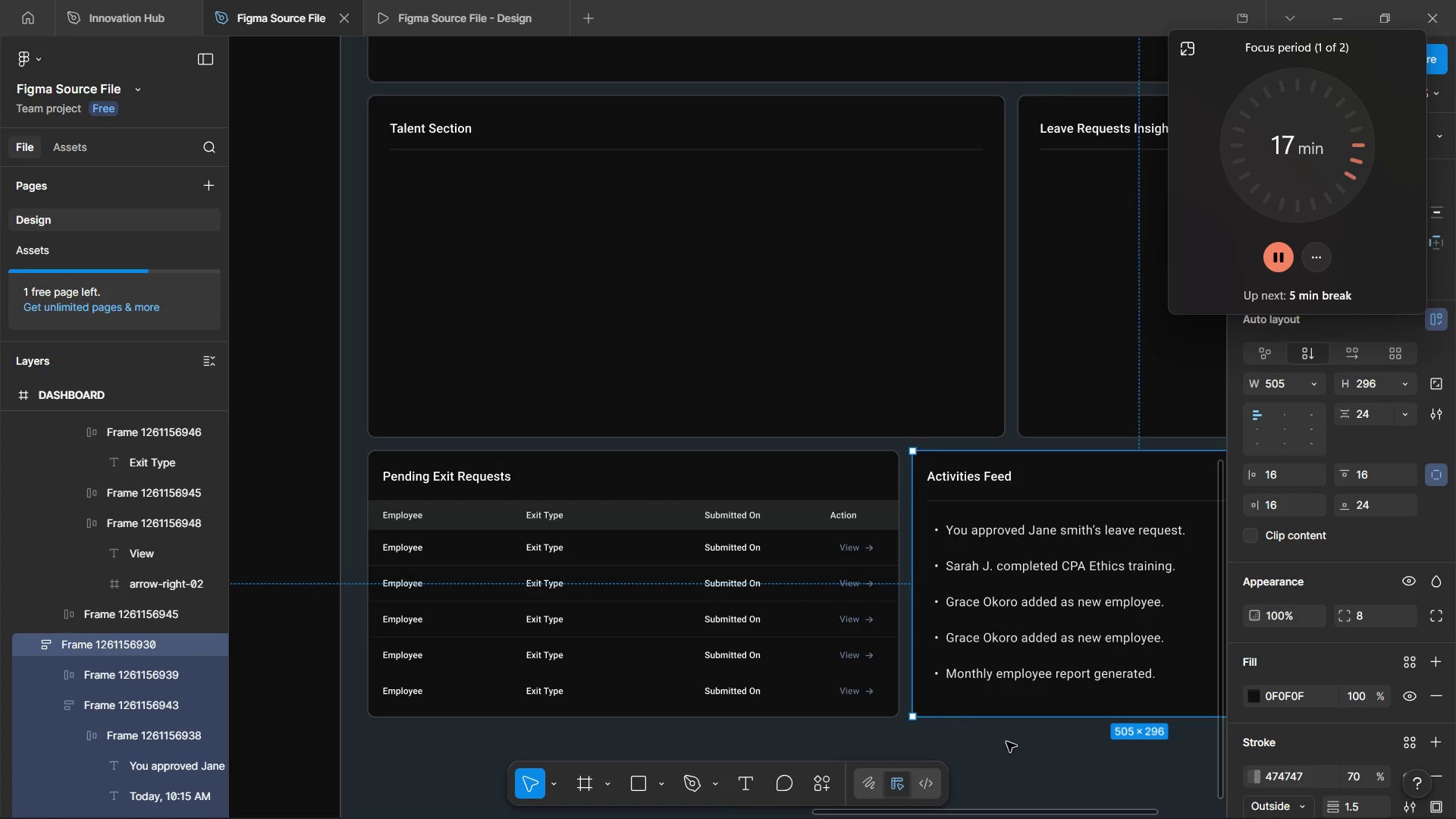 
left_click([1006, 742])
 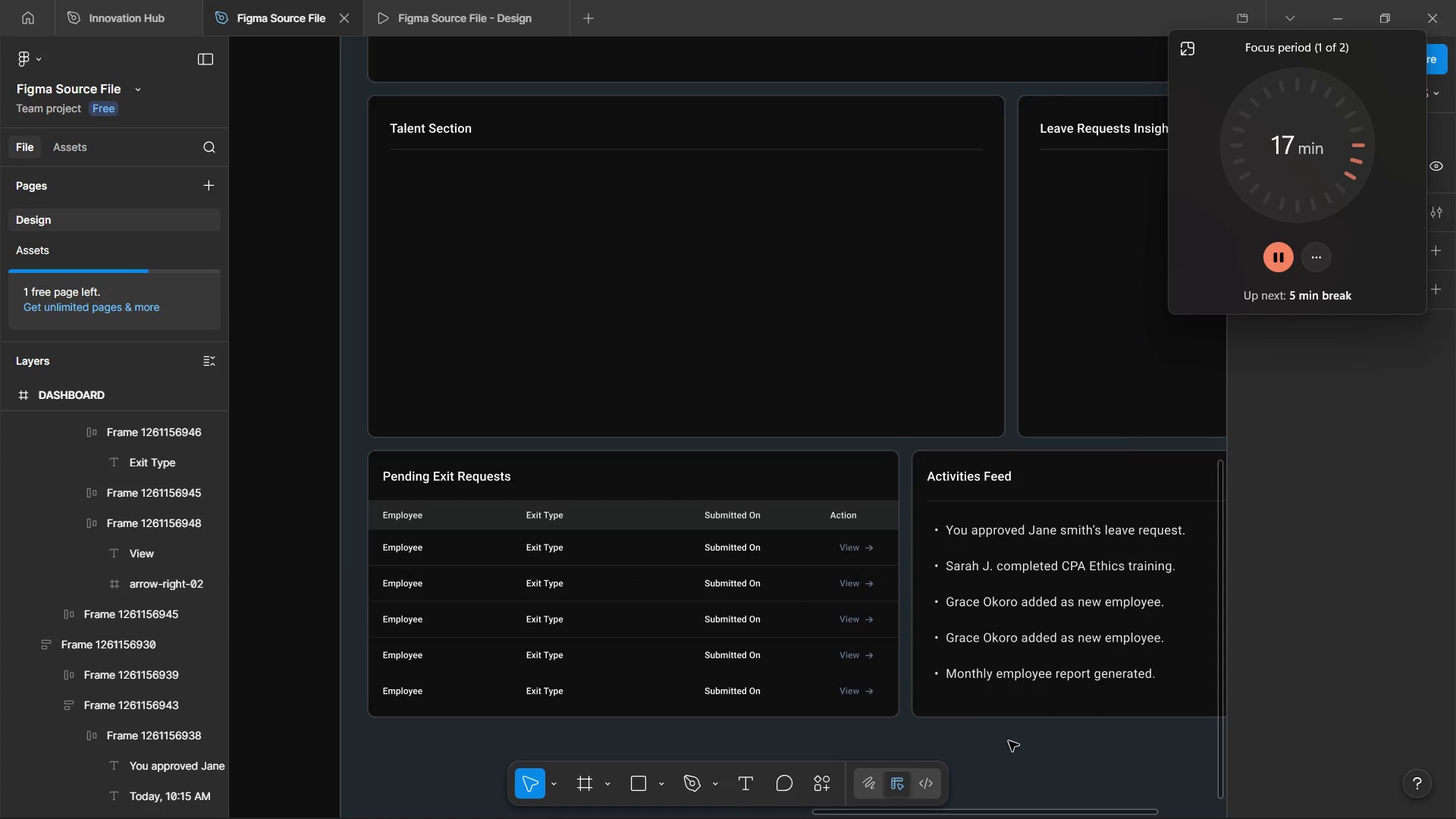 
hold_key(key=ControlLeft, duration=0.61)
 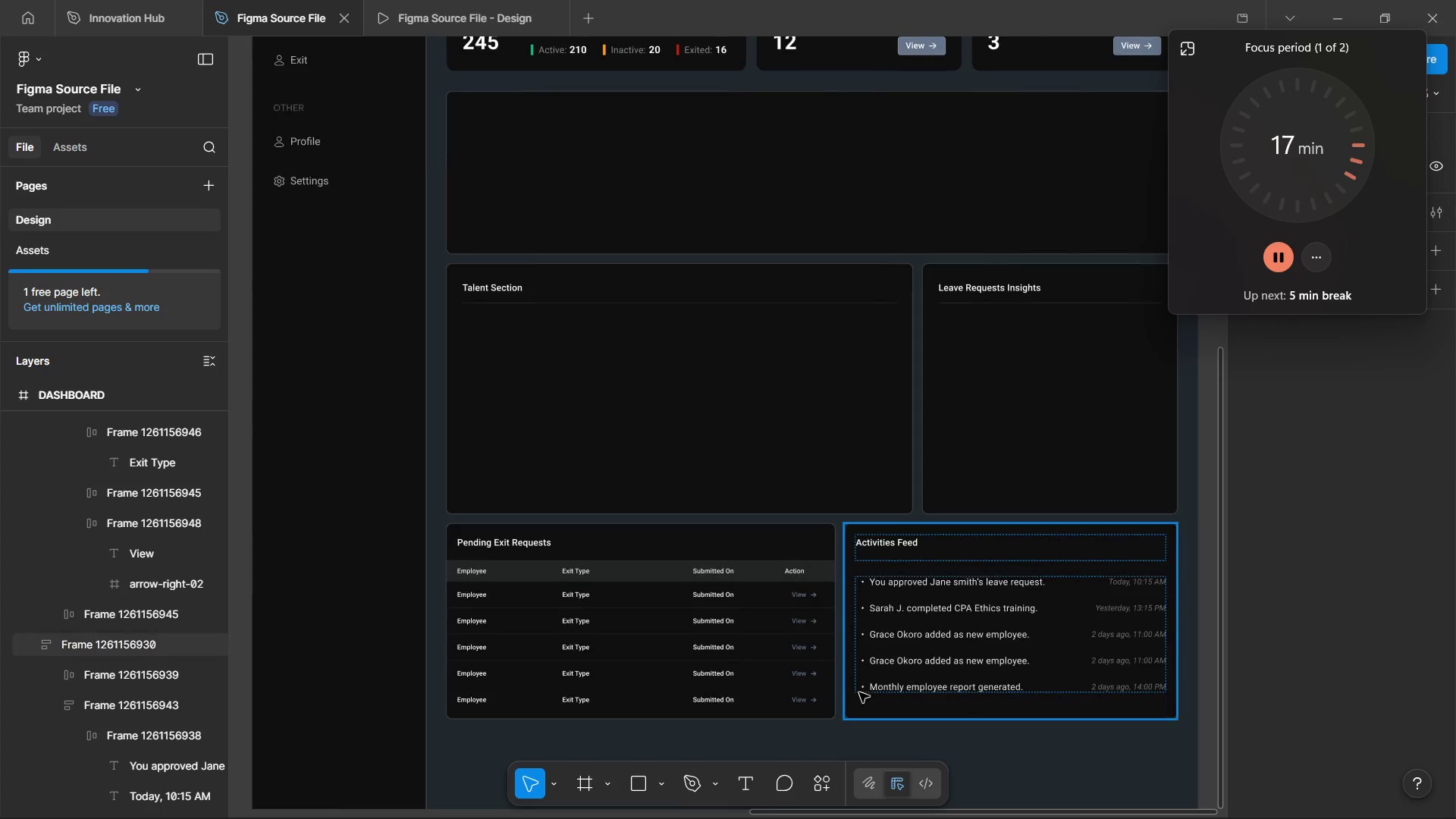 
hold_key(key=ShiftLeft, duration=0.89)
 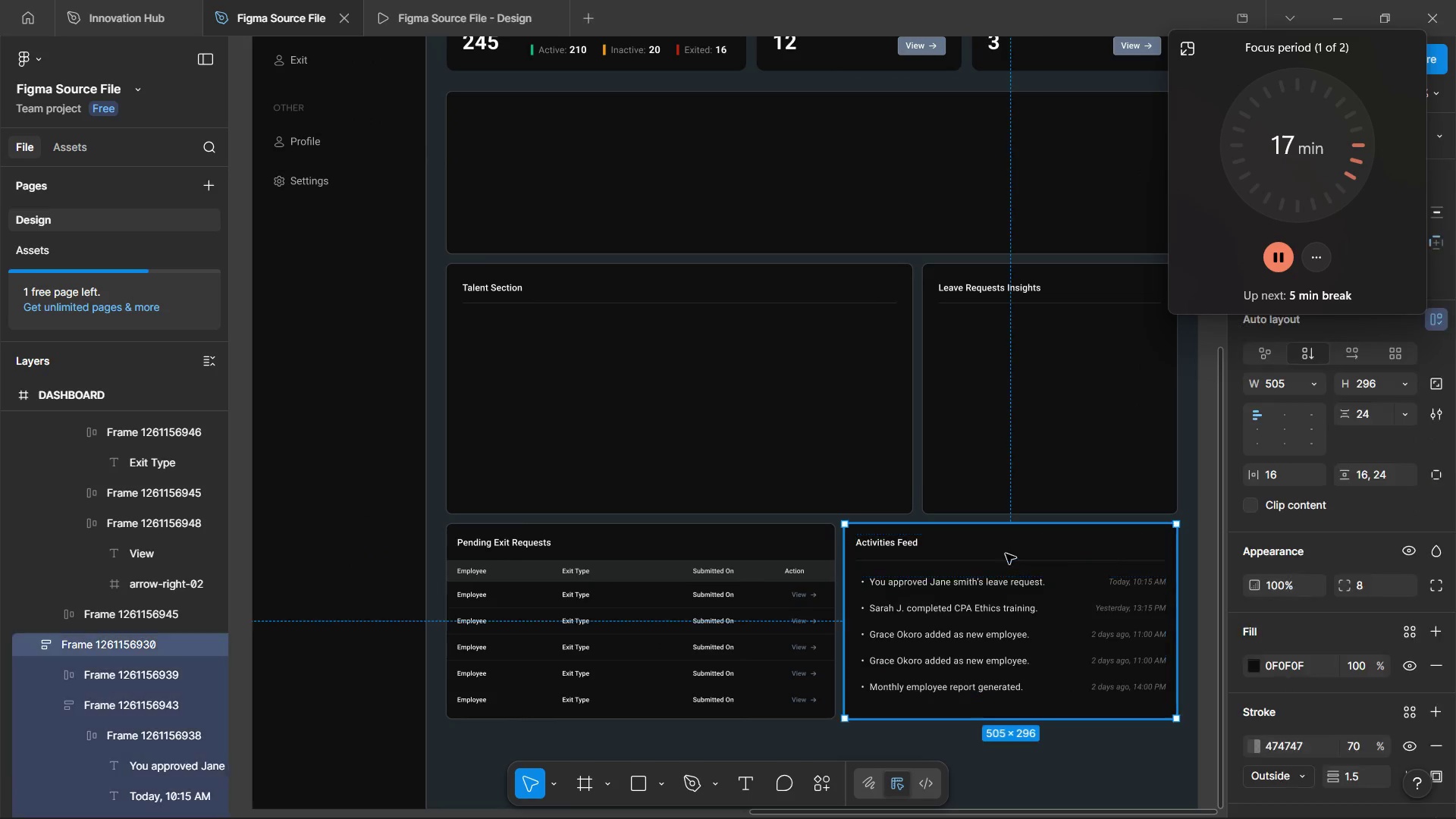 
scroll: coordinate [863, 696], scroll_direction: down, amount: 3.0
 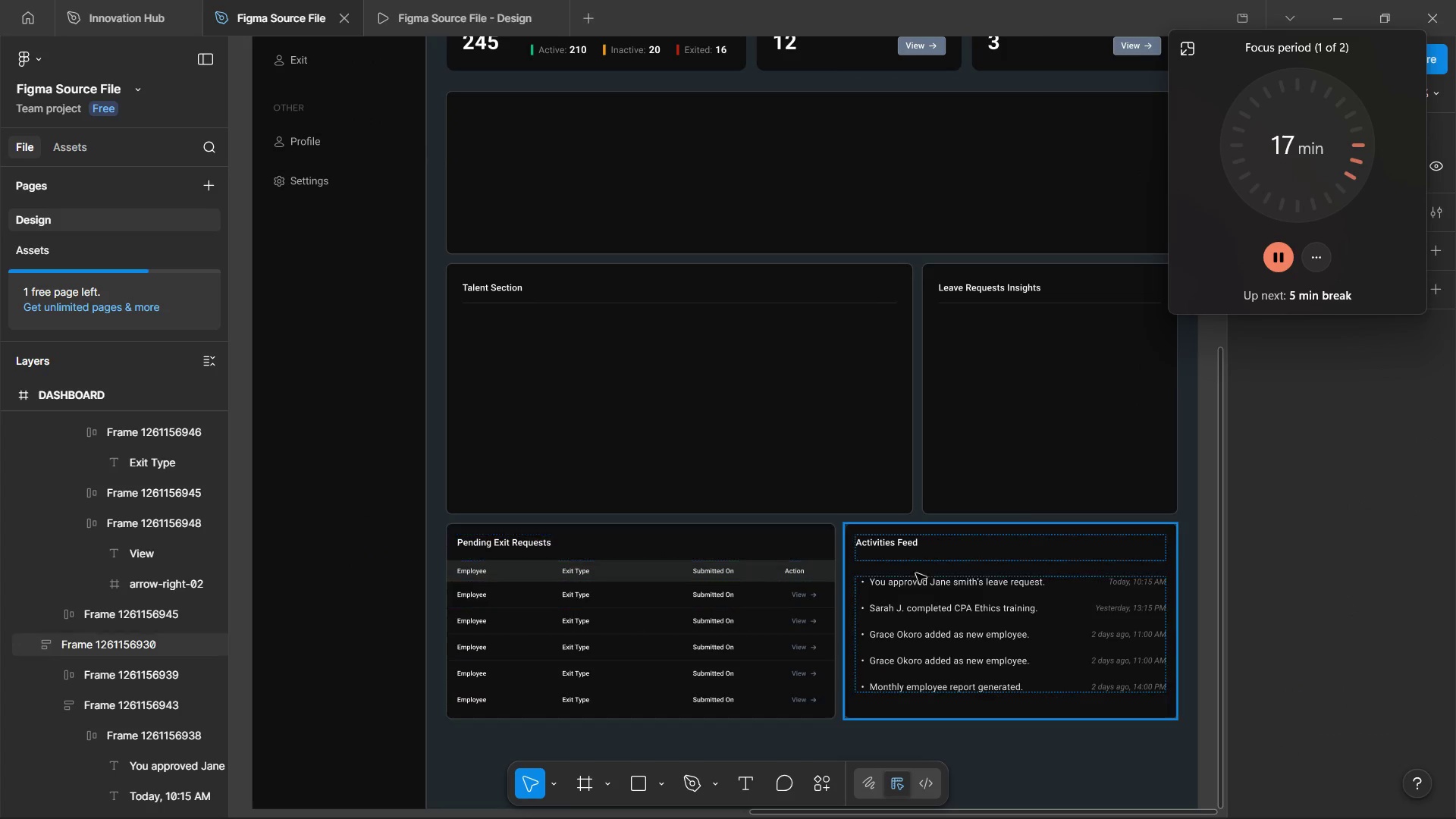 
left_click([927, 553])
 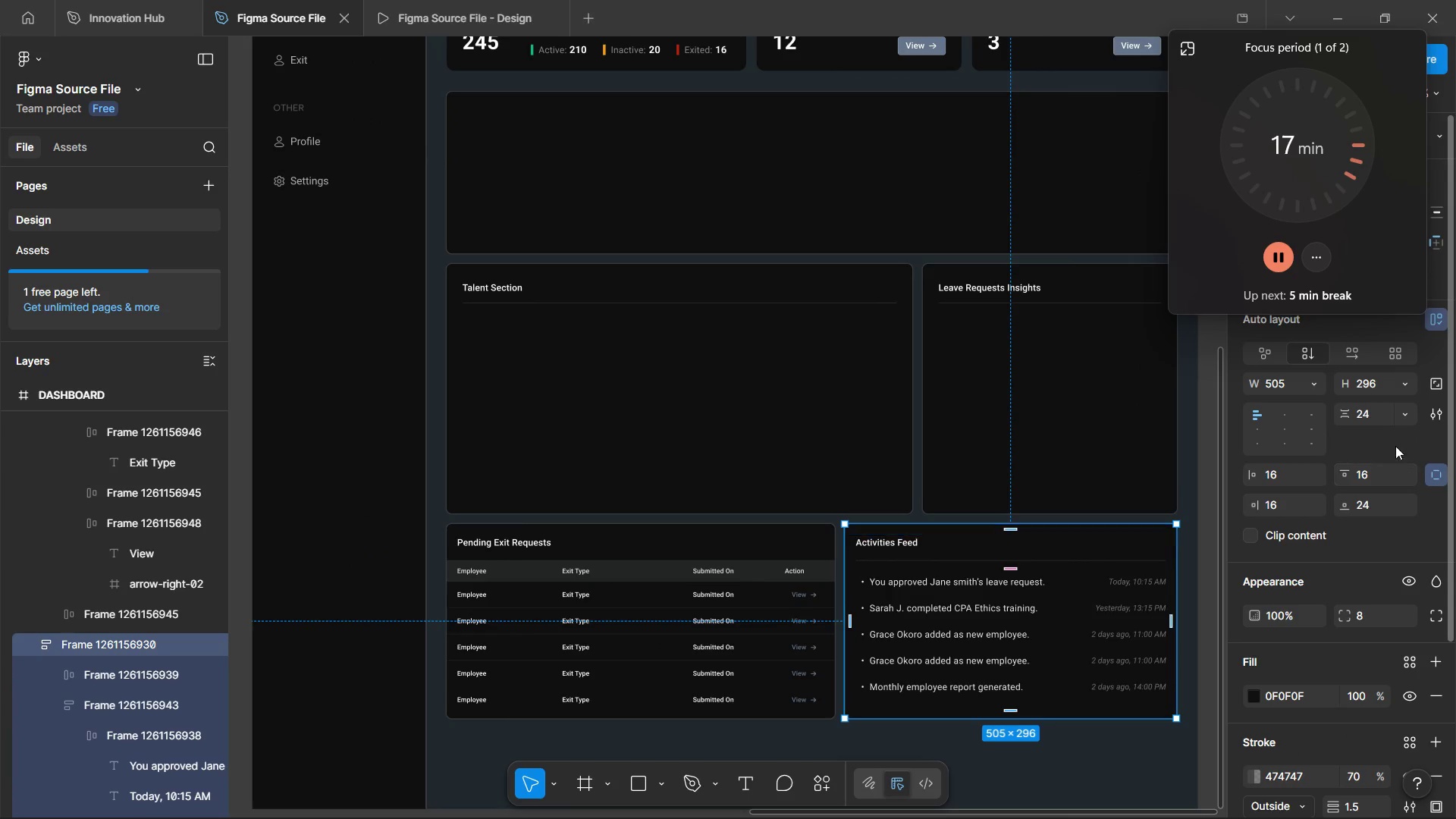 
left_click([1374, 407])
 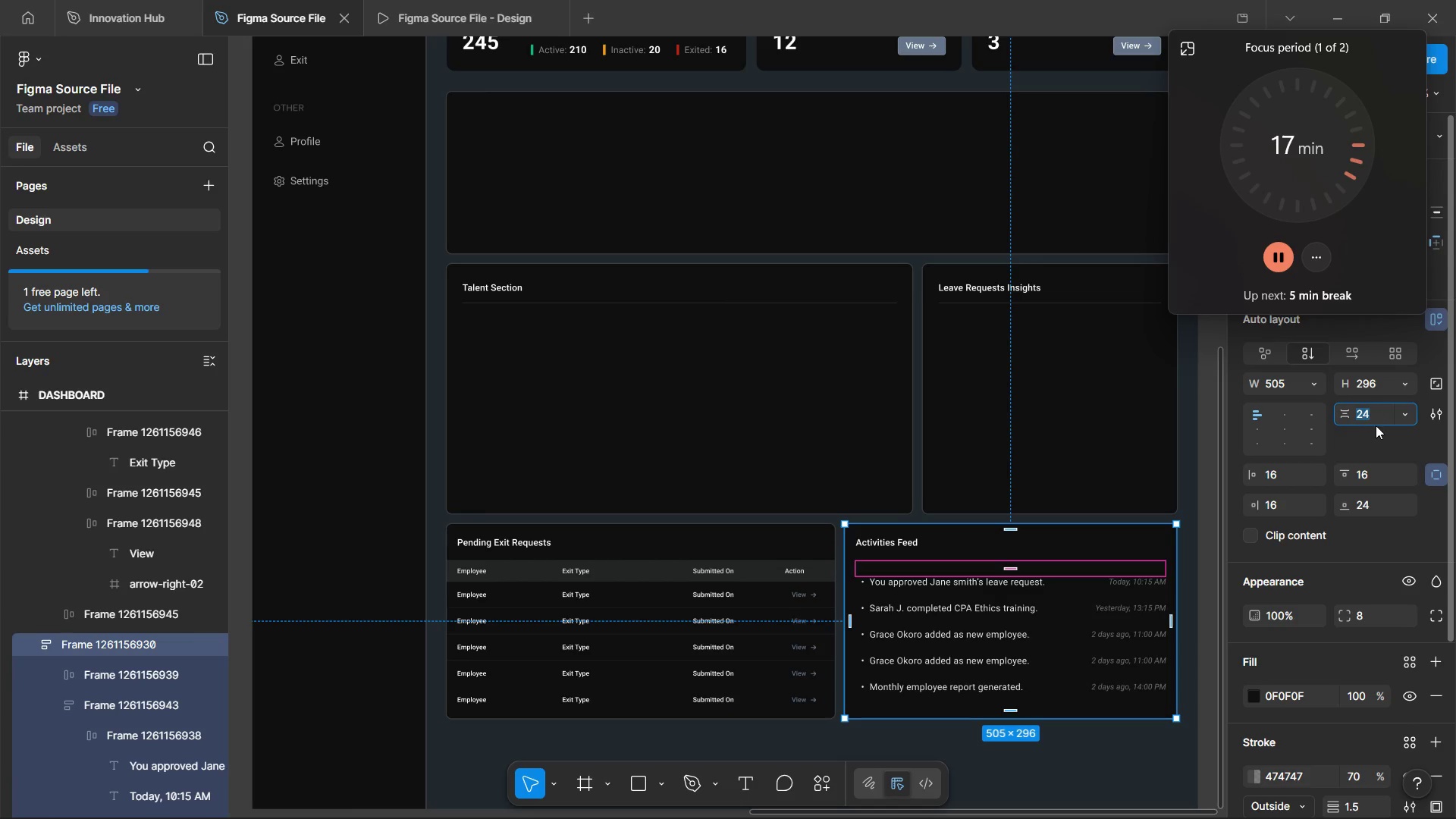 
type(32)
 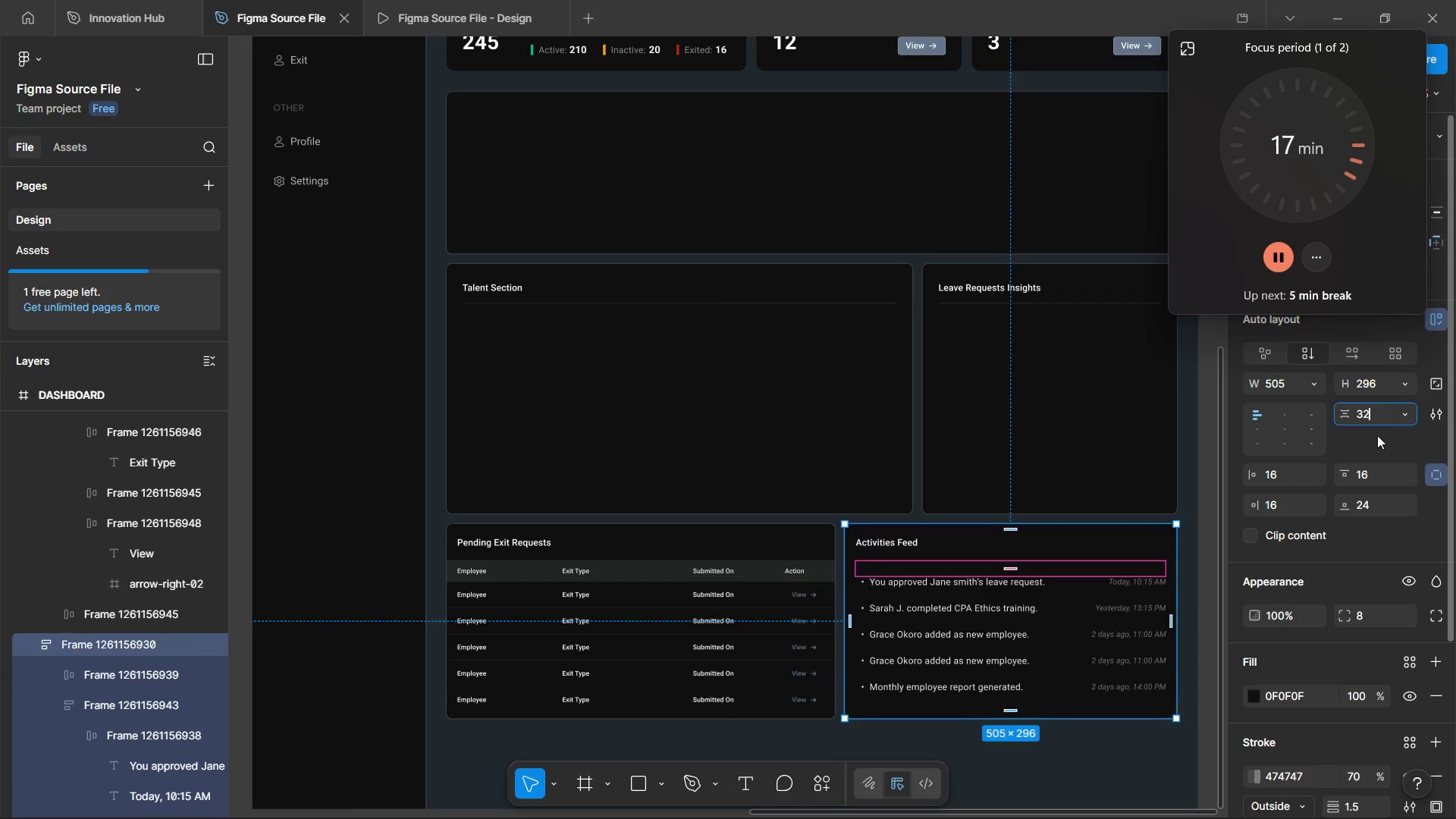 
left_click([1377, 435])
 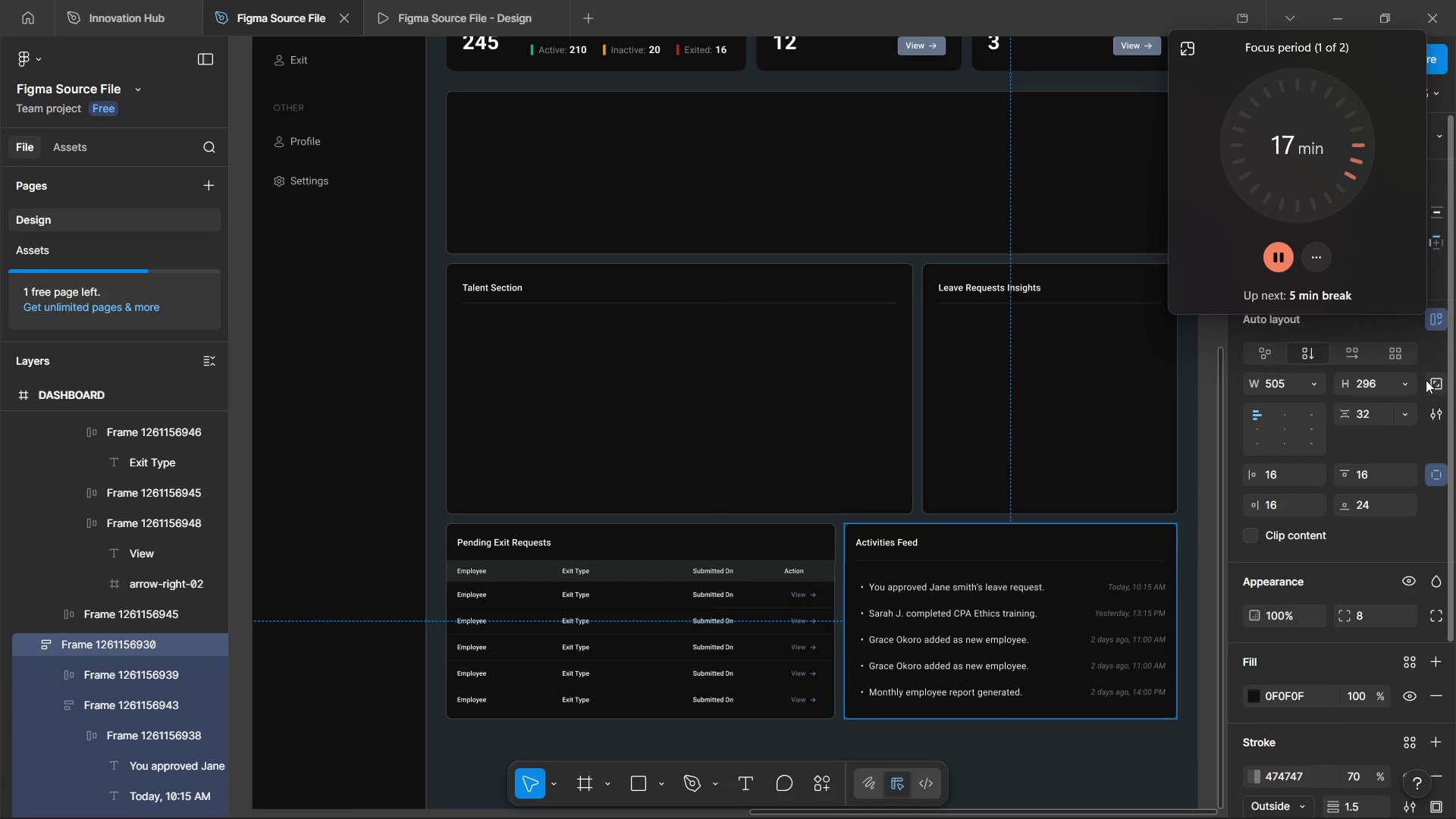 
double_click([1410, 386])
 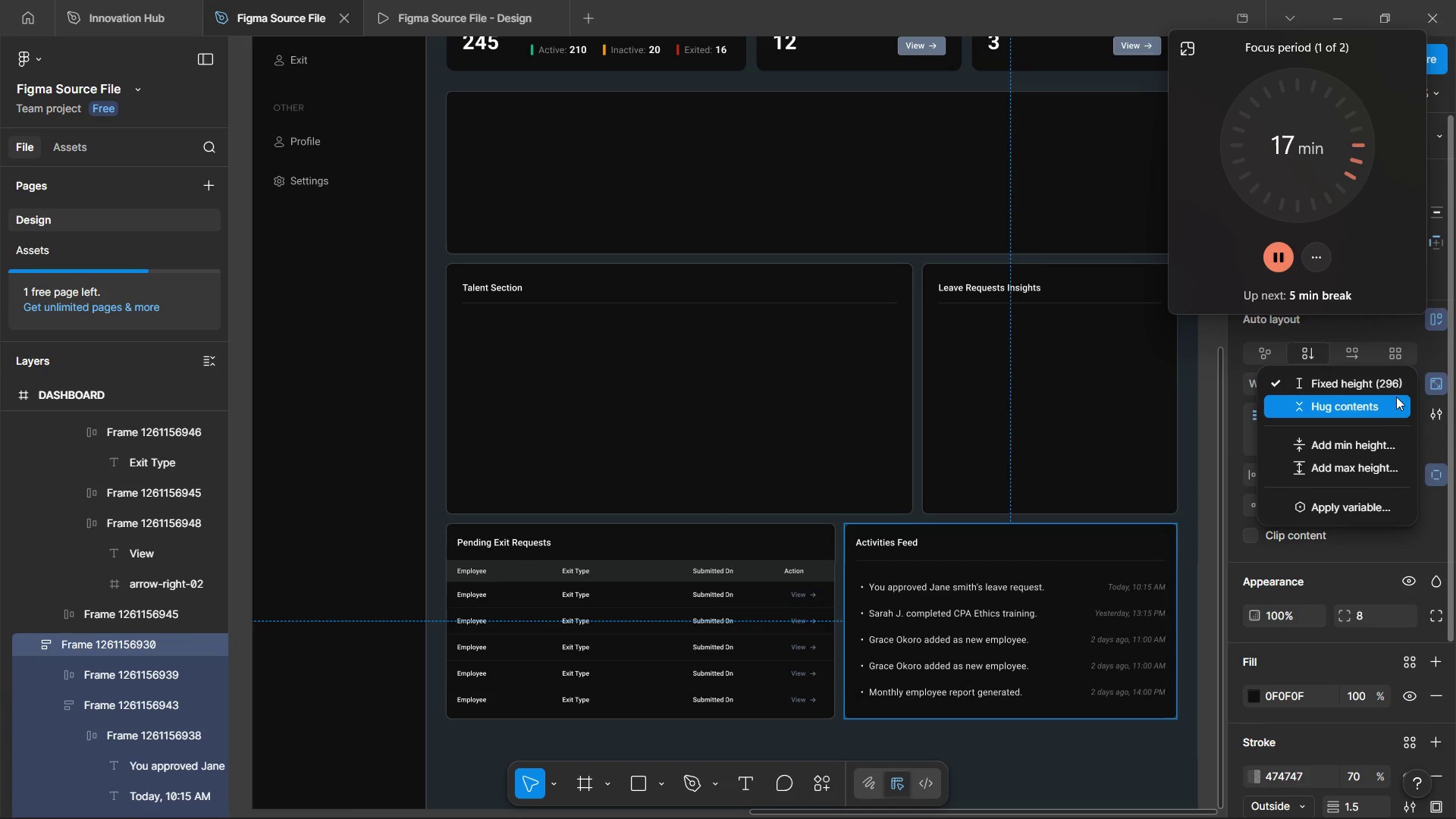 
triple_click([1396, 397])
 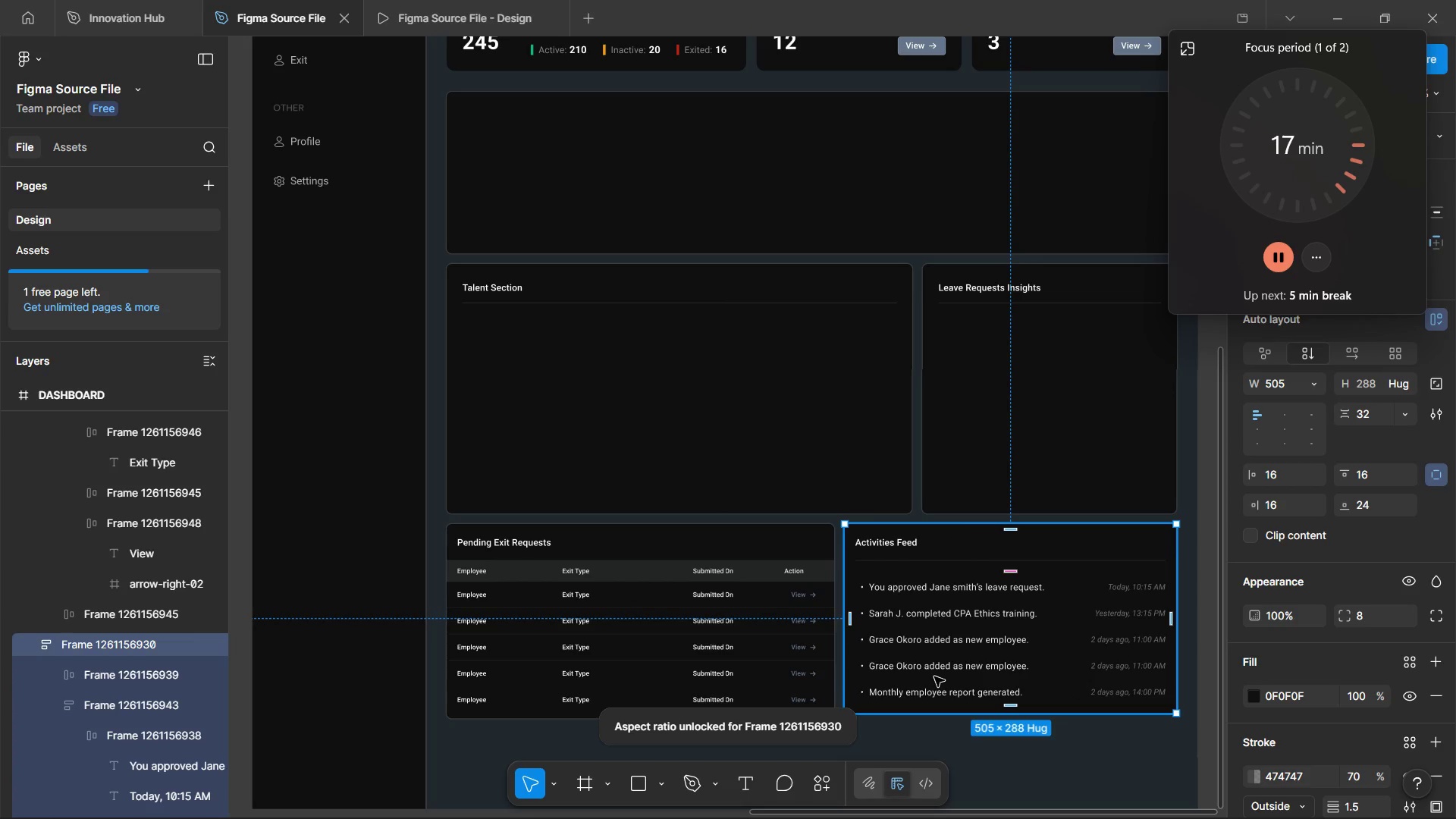 
scroll: coordinate [934, 652], scroll_direction: up, amount: 2.0
 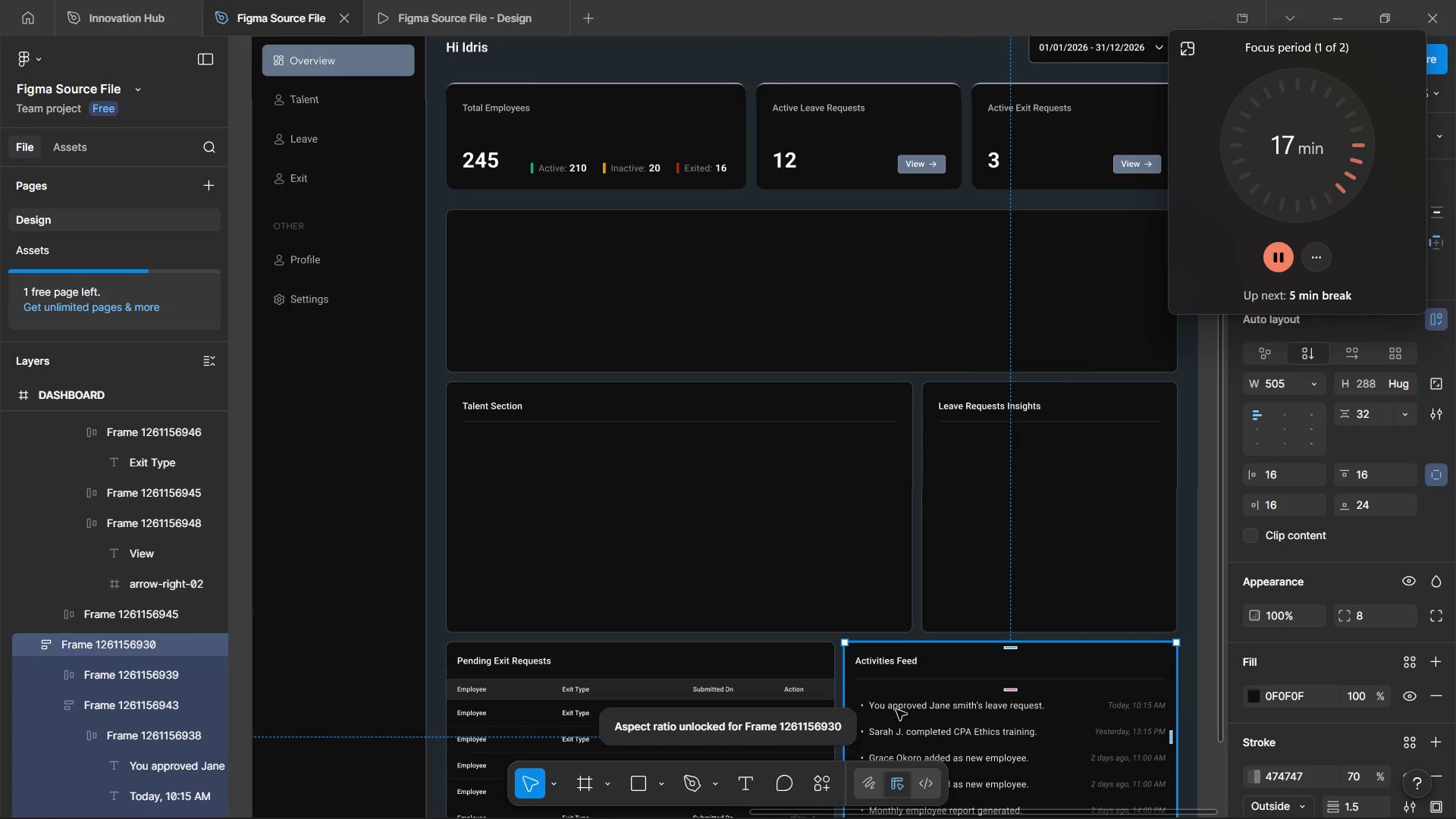 
scroll: coordinate [902, 695], scroll_direction: down, amount: 2.0
 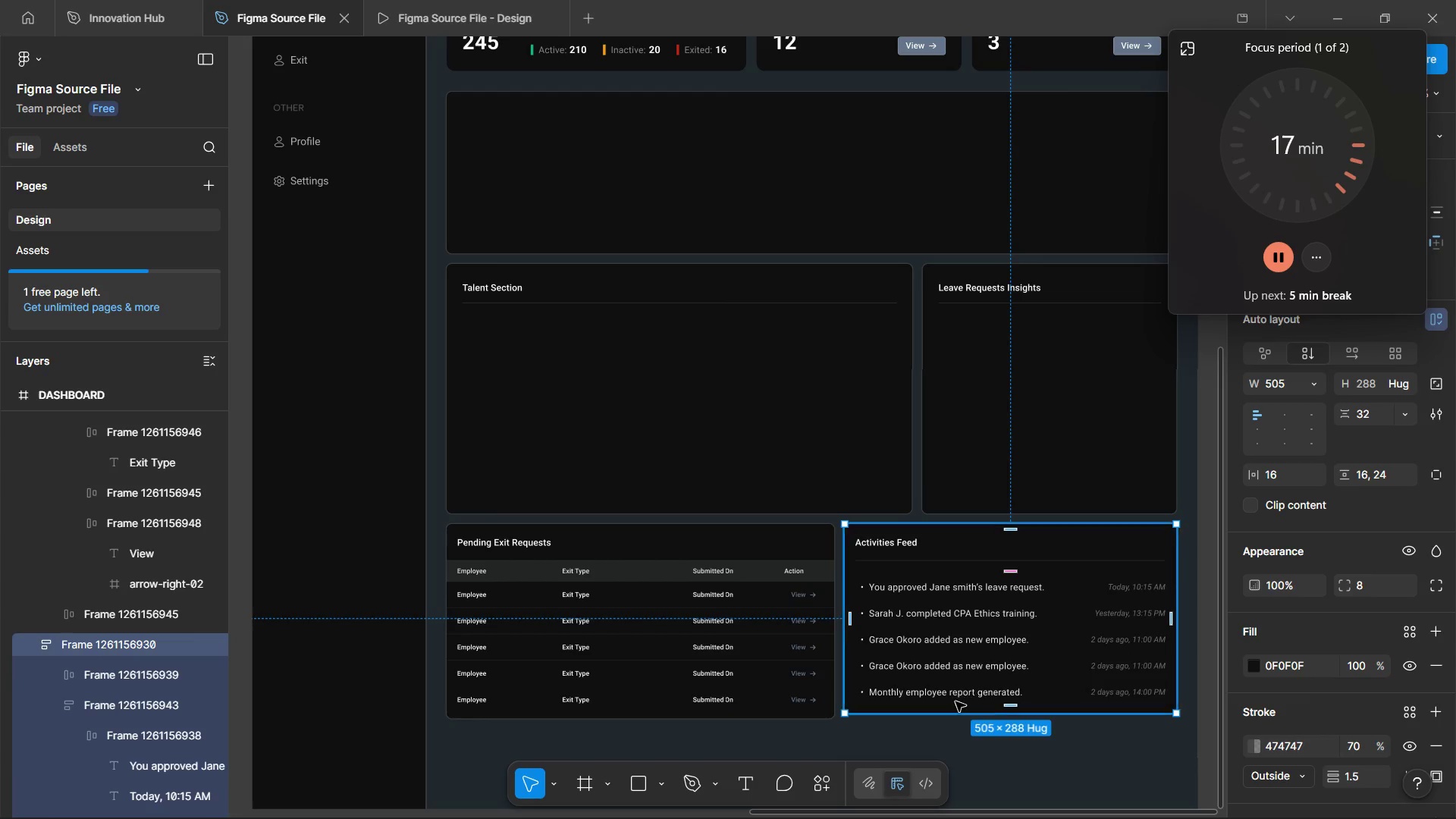 
wait(5.55)
 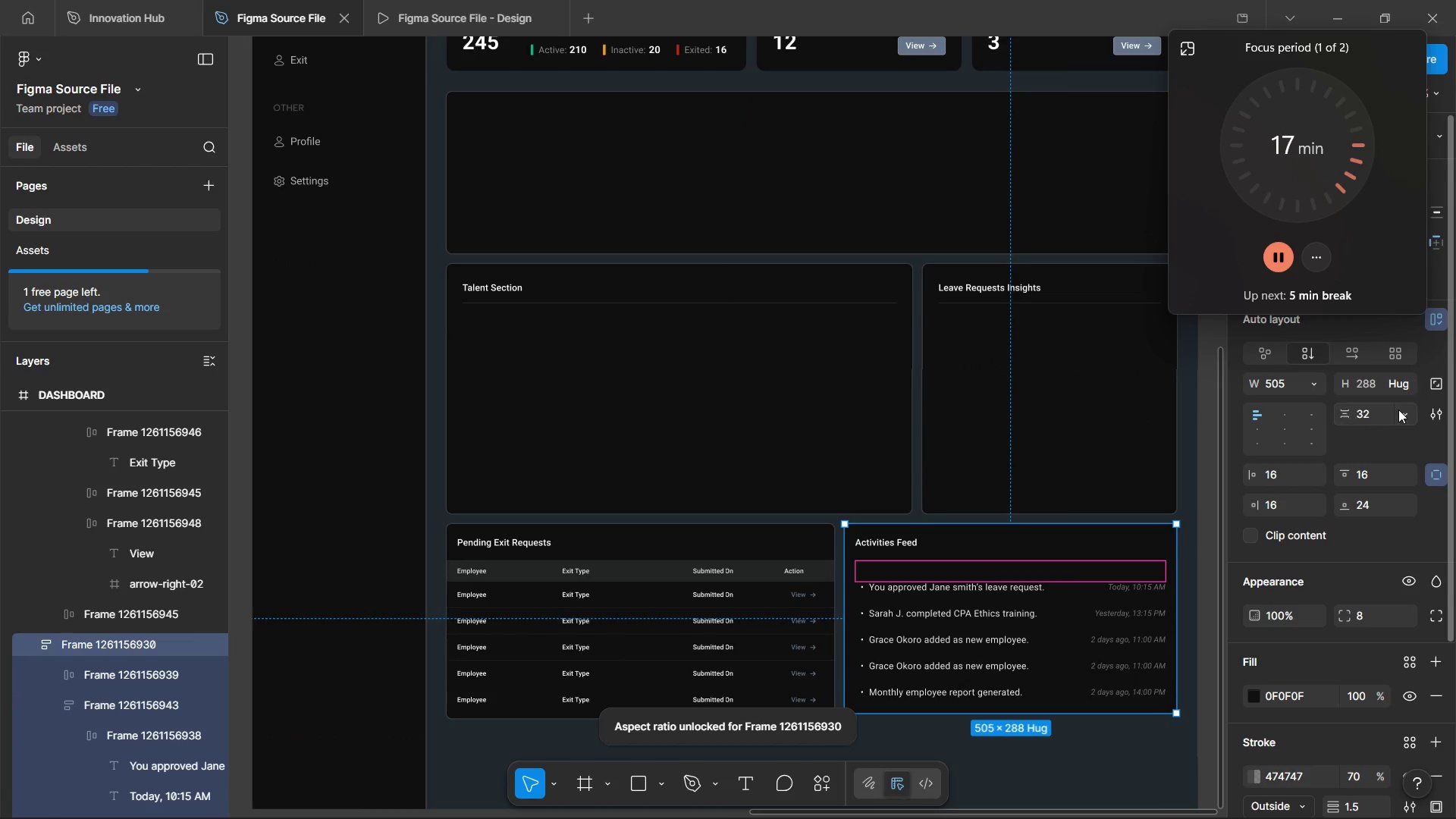 
hold_key(key=AltLeft, duration=1.22)
 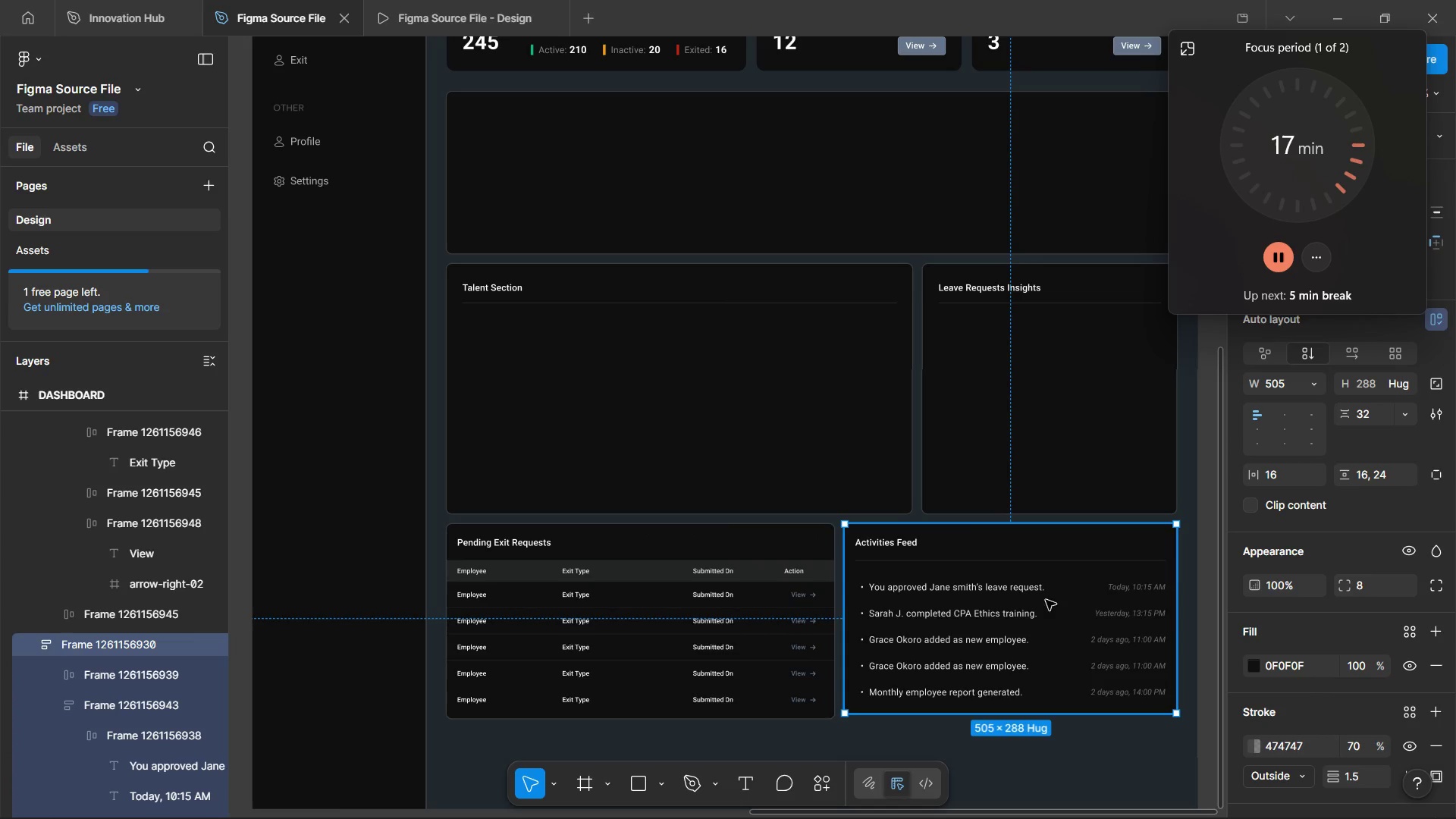 
double_click([930, 538])
 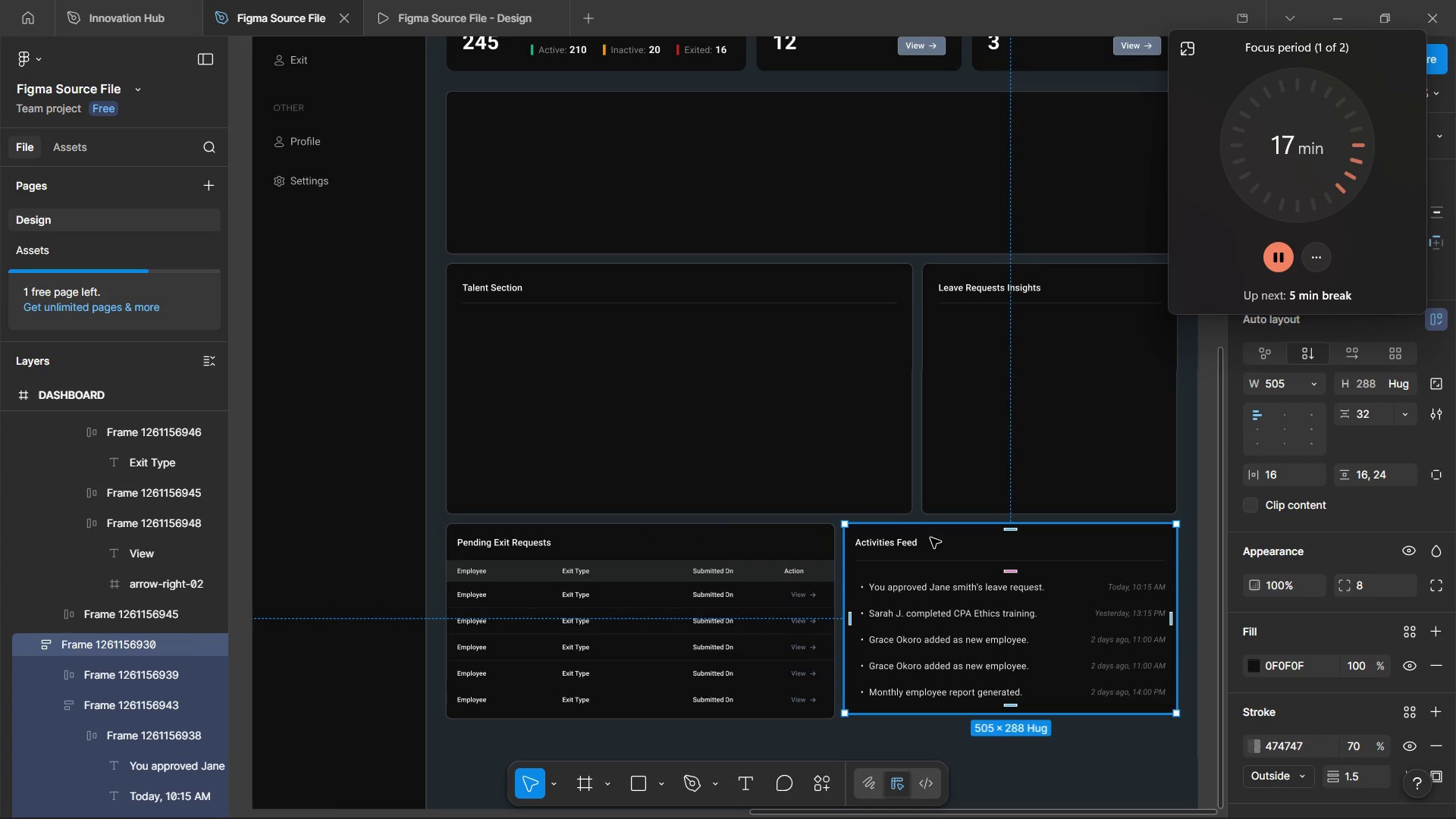 
triple_click([930, 538])
 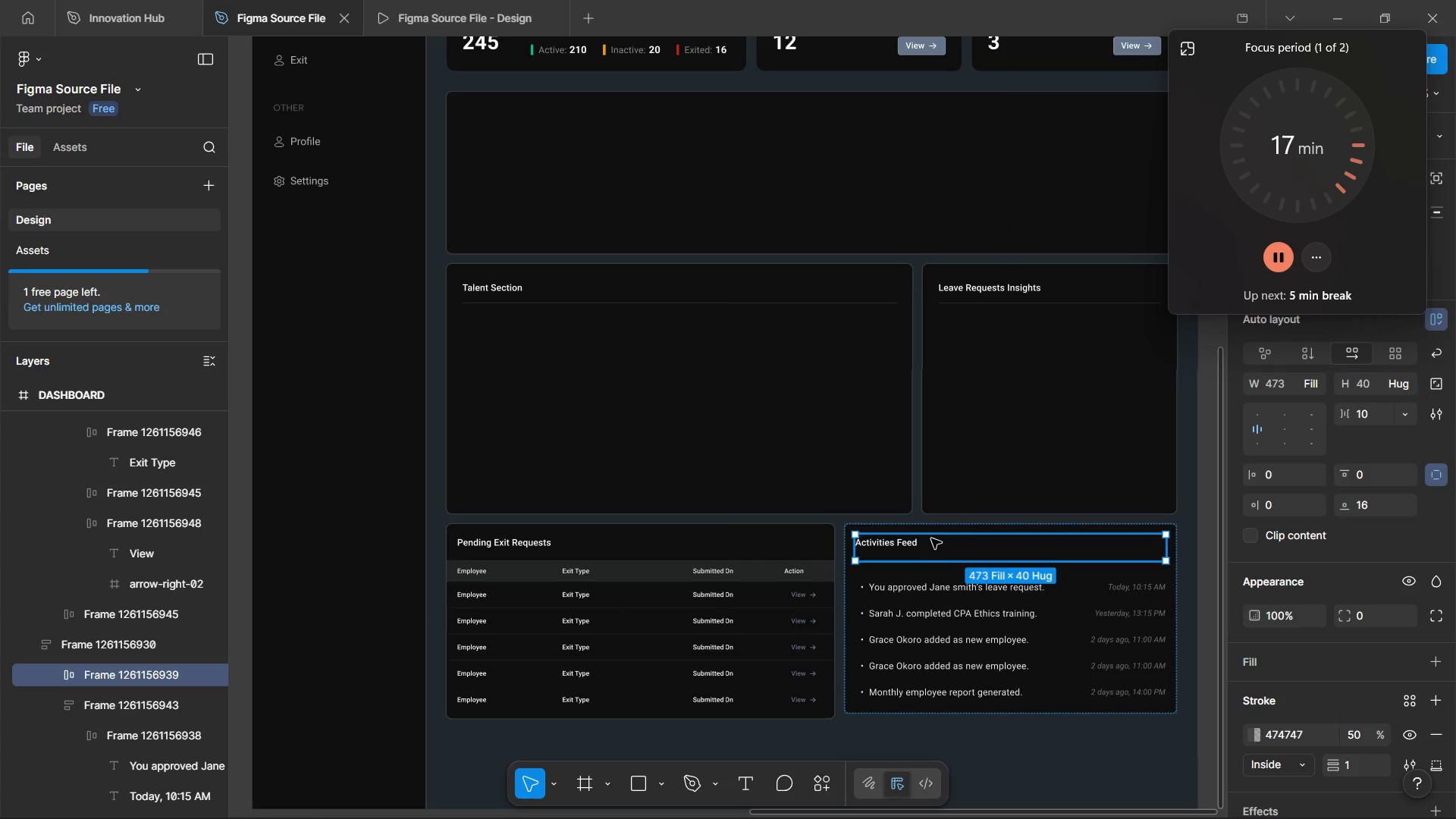 
hold_key(key=AltLeft, duration=0.86)
 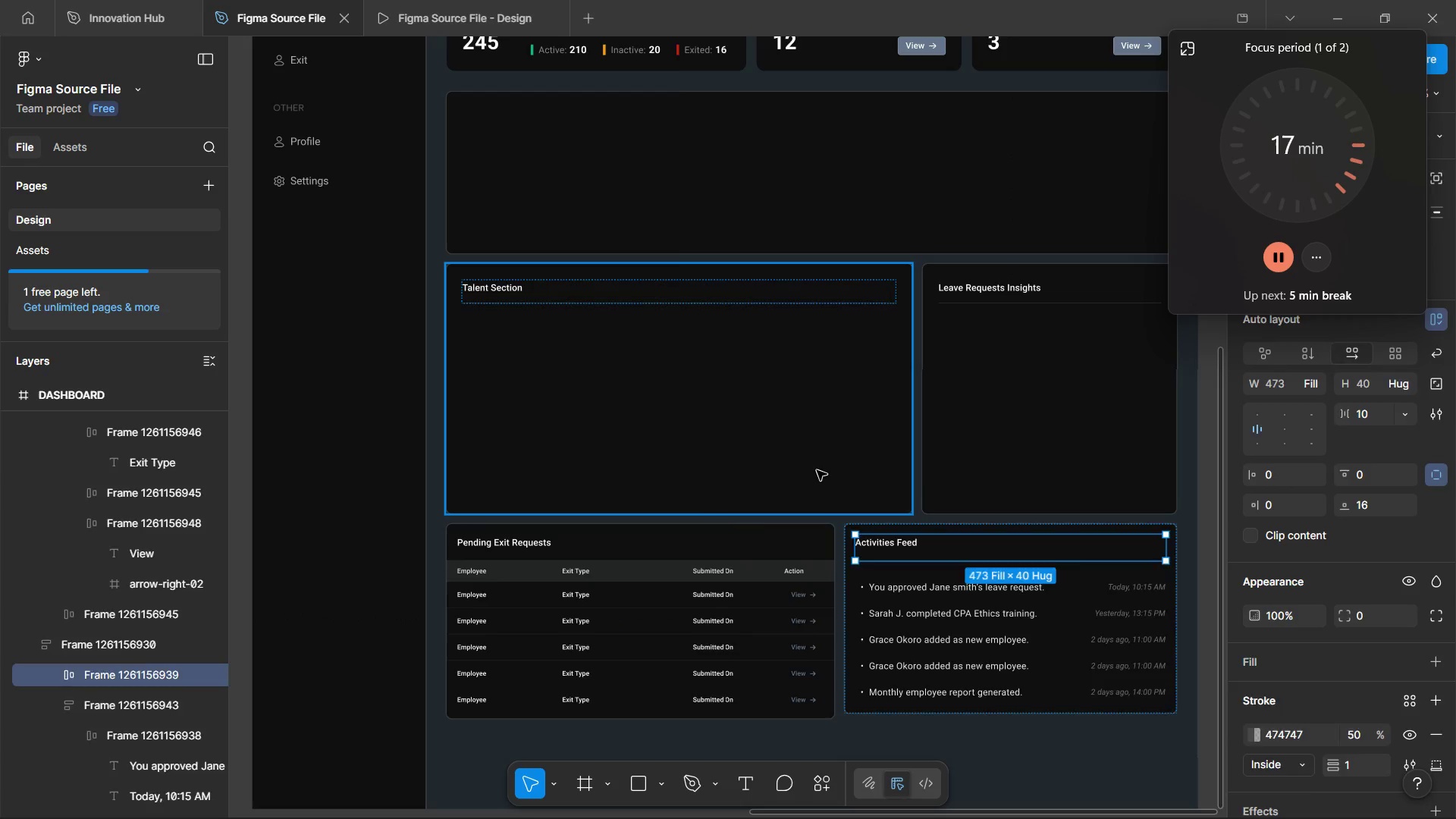 
left_click([817, 470])
 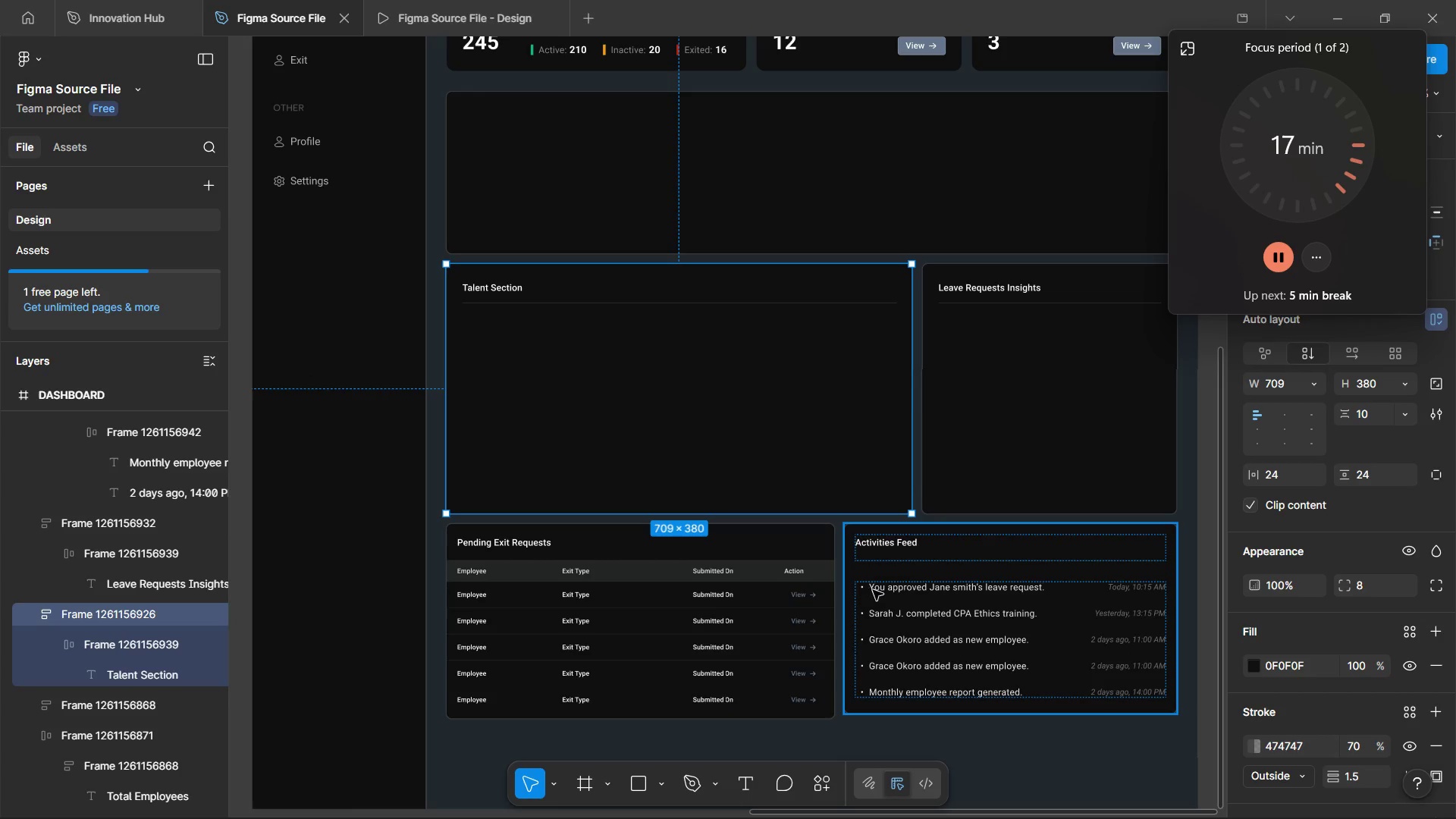 
left_click([873, 590])
 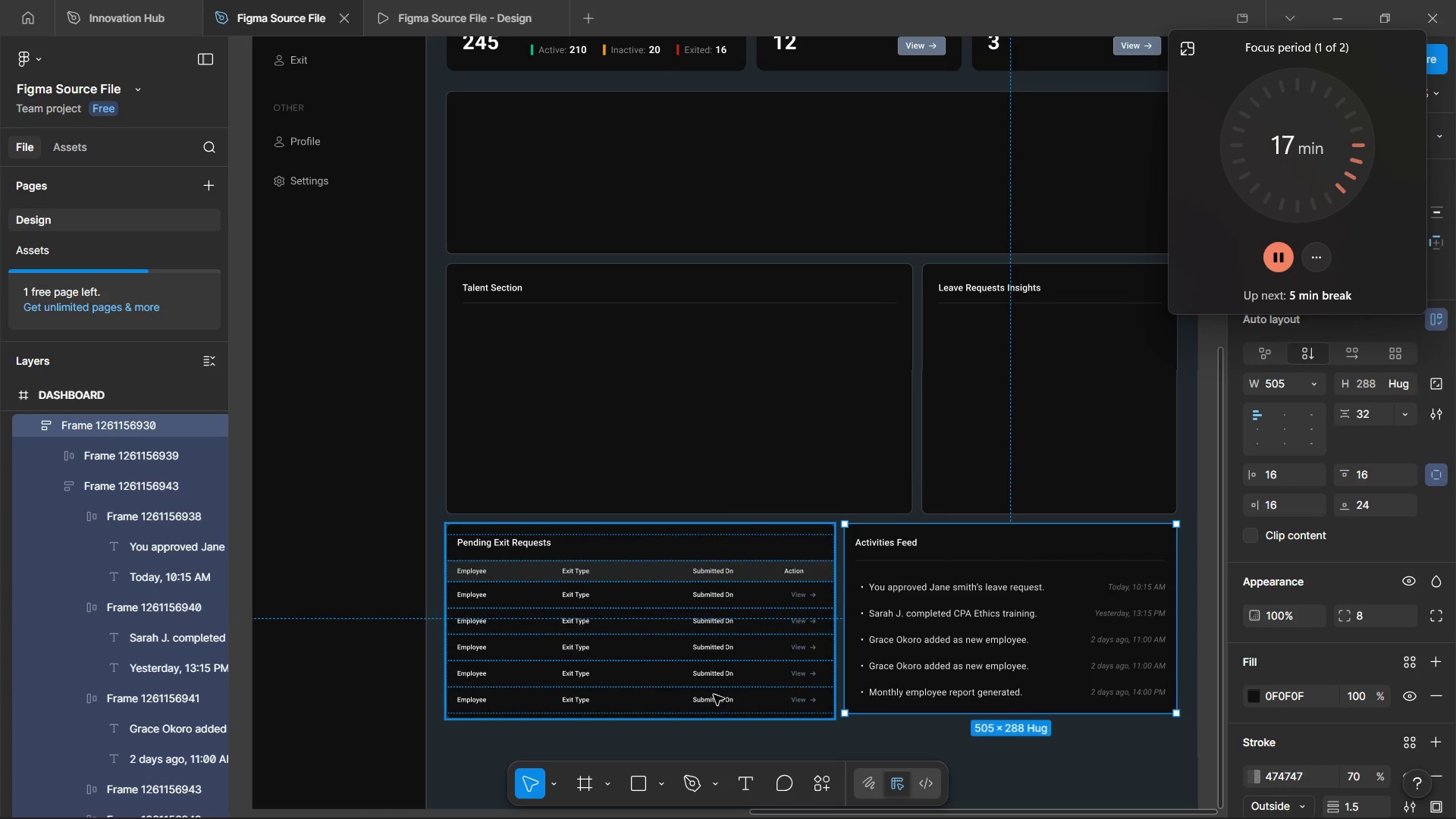 
hold_key(key=ControlLeft, duration=1.47)
scroll: coordinate [736, 743], scroll_direction: none, amount: 0.0
 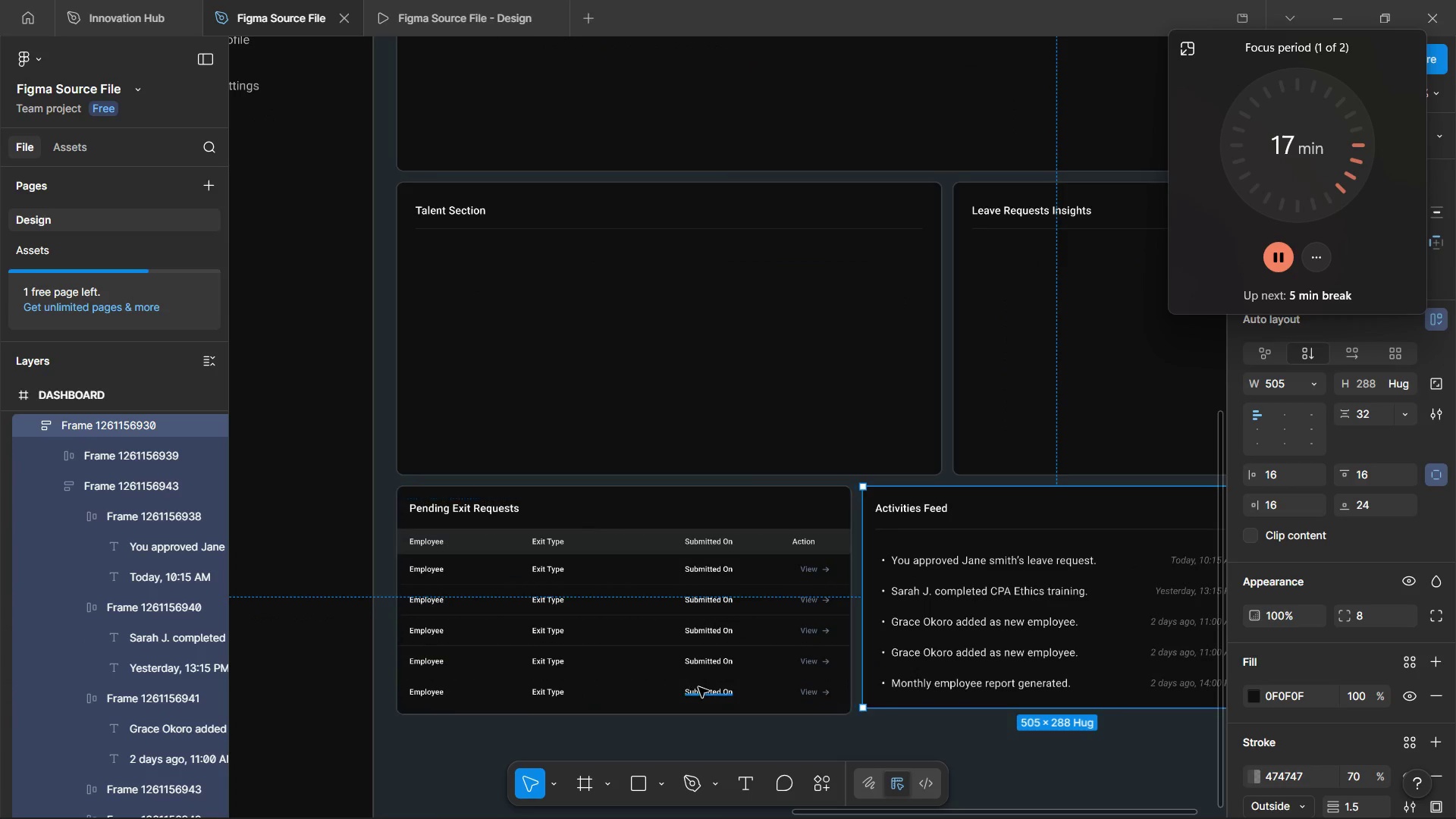 
scroll: coordinate [698, 687], scroll_direction: up, amount: 2.0
 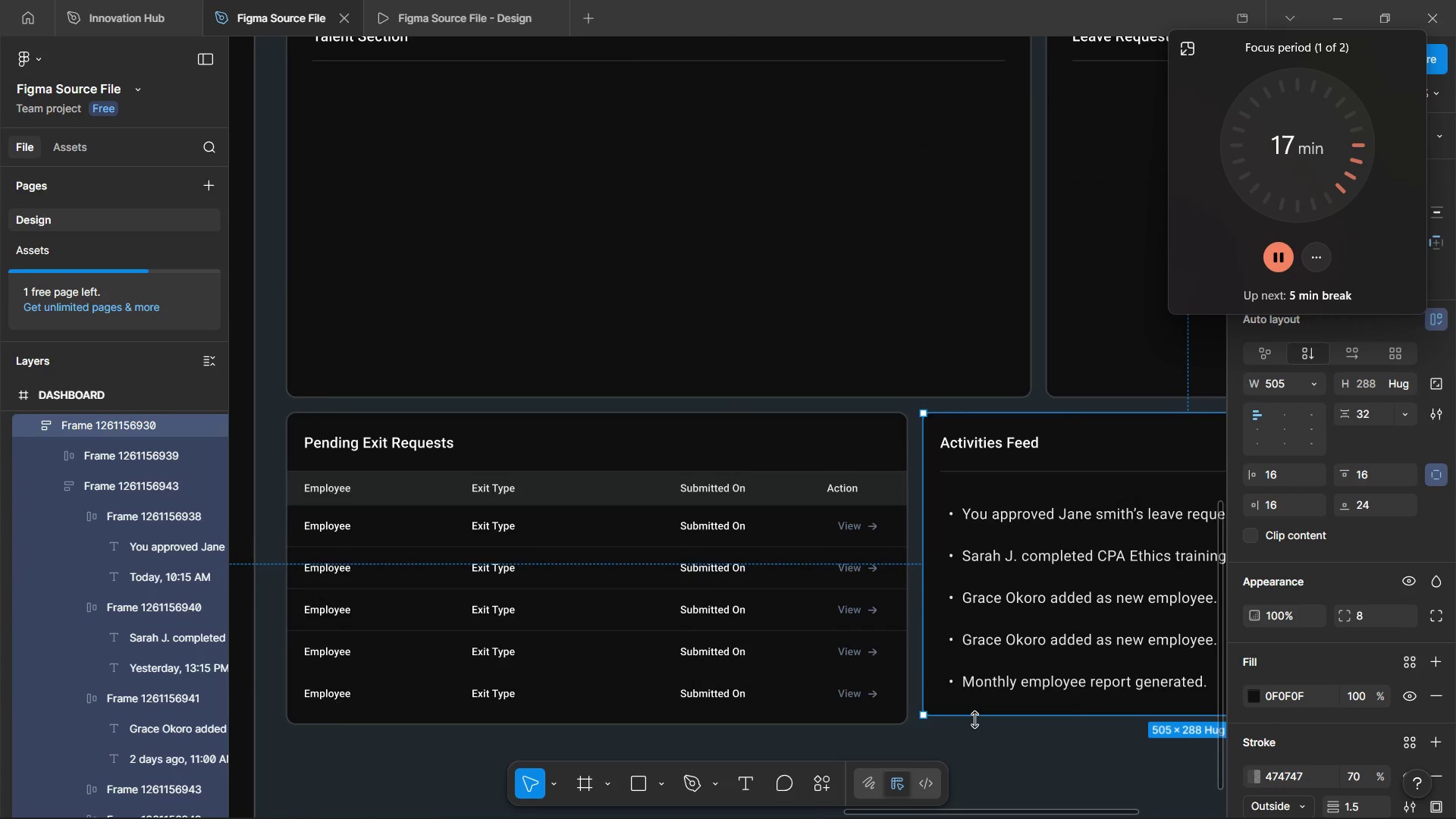 
left_click_drag(start_coordinate=[974, 720], to_coordinate=[975, 723])
 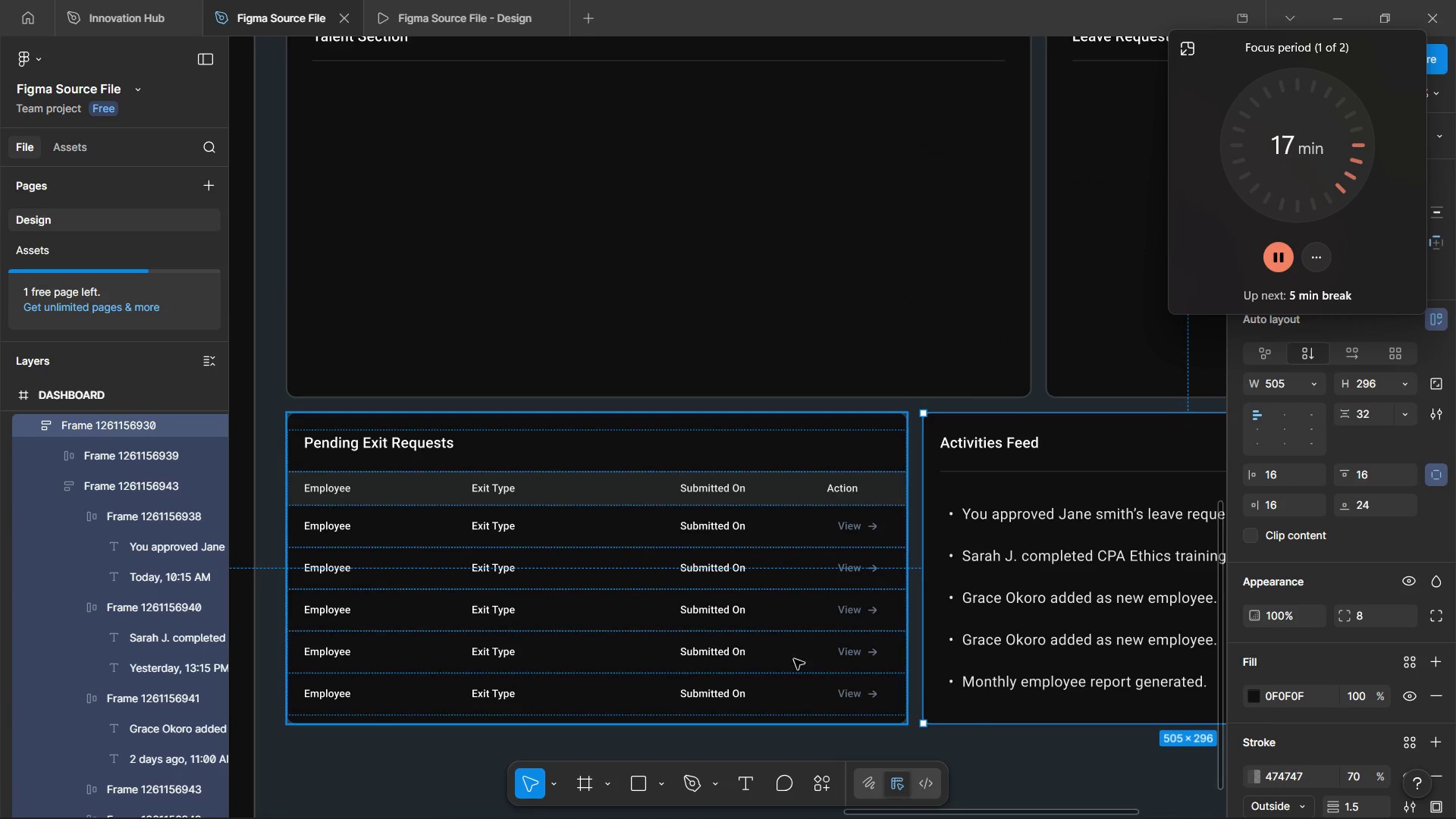 
hold_key(key=ControlLeft, duration=1.5)
scroll: coordinate [748, 639], scroll_direction: down, amount: 1.0
 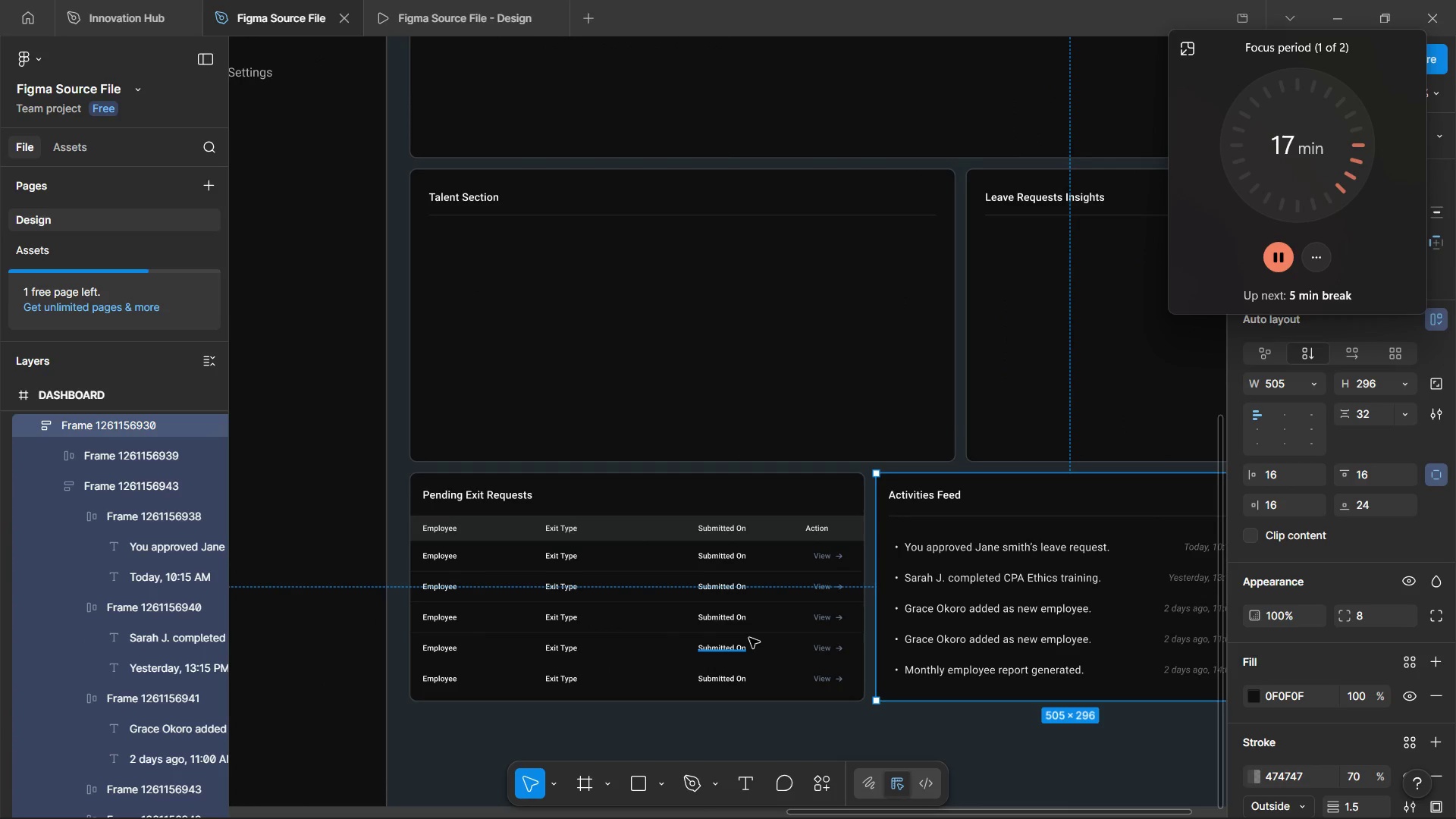 
key(Control+ControlLeft)
 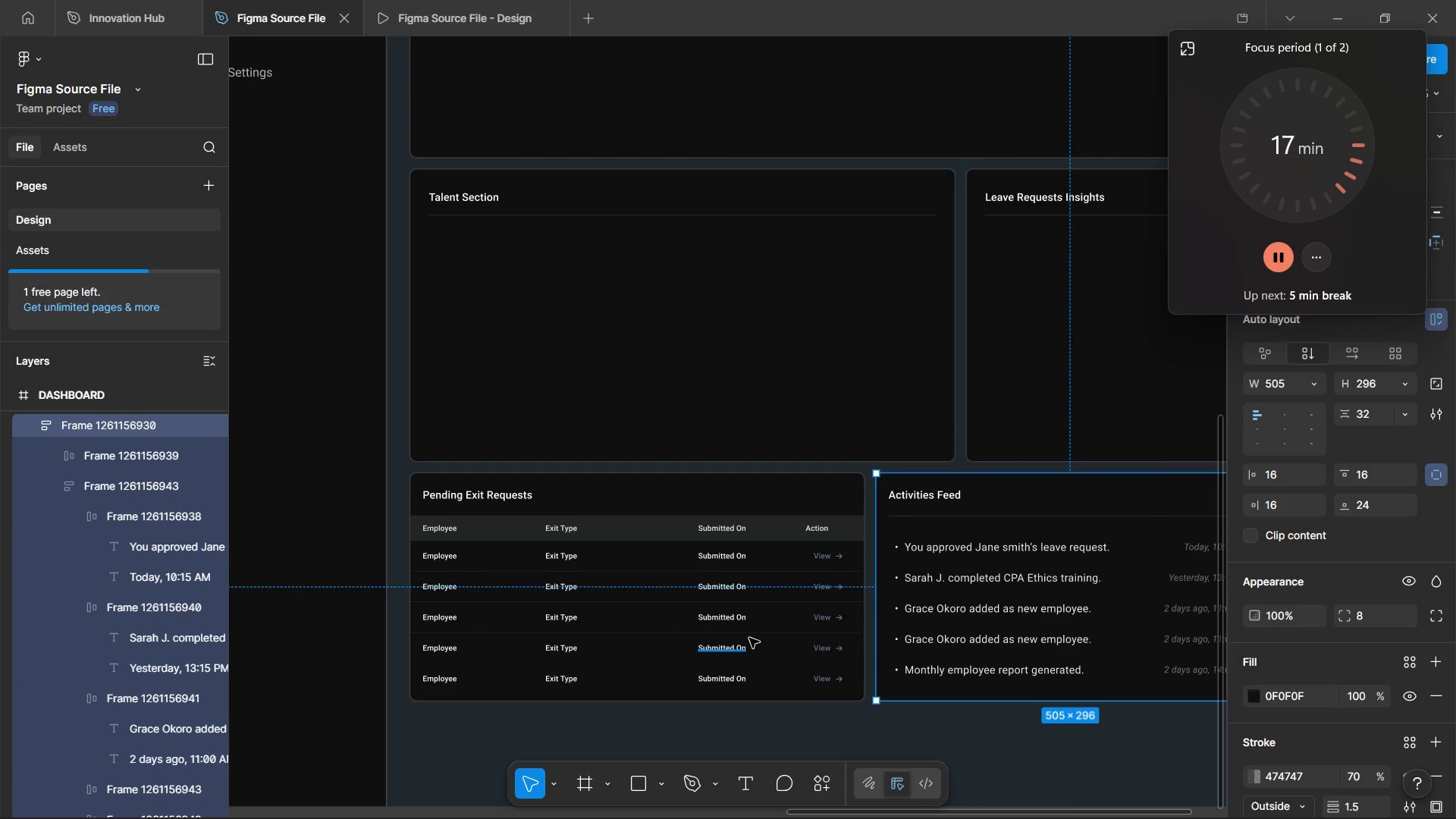 
key(Control+ControlLeft)
 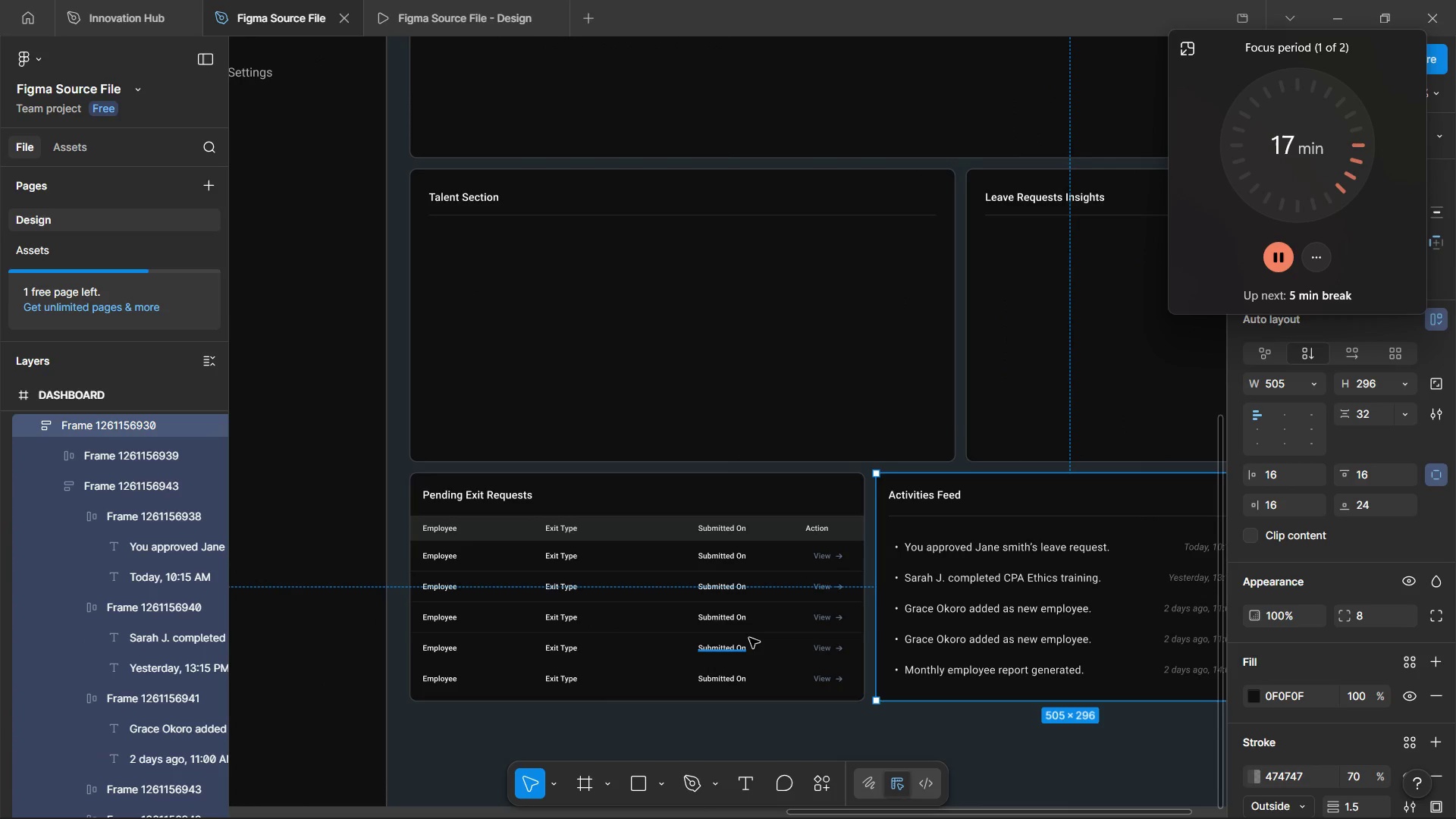 
key(Control+ControlLeft)
 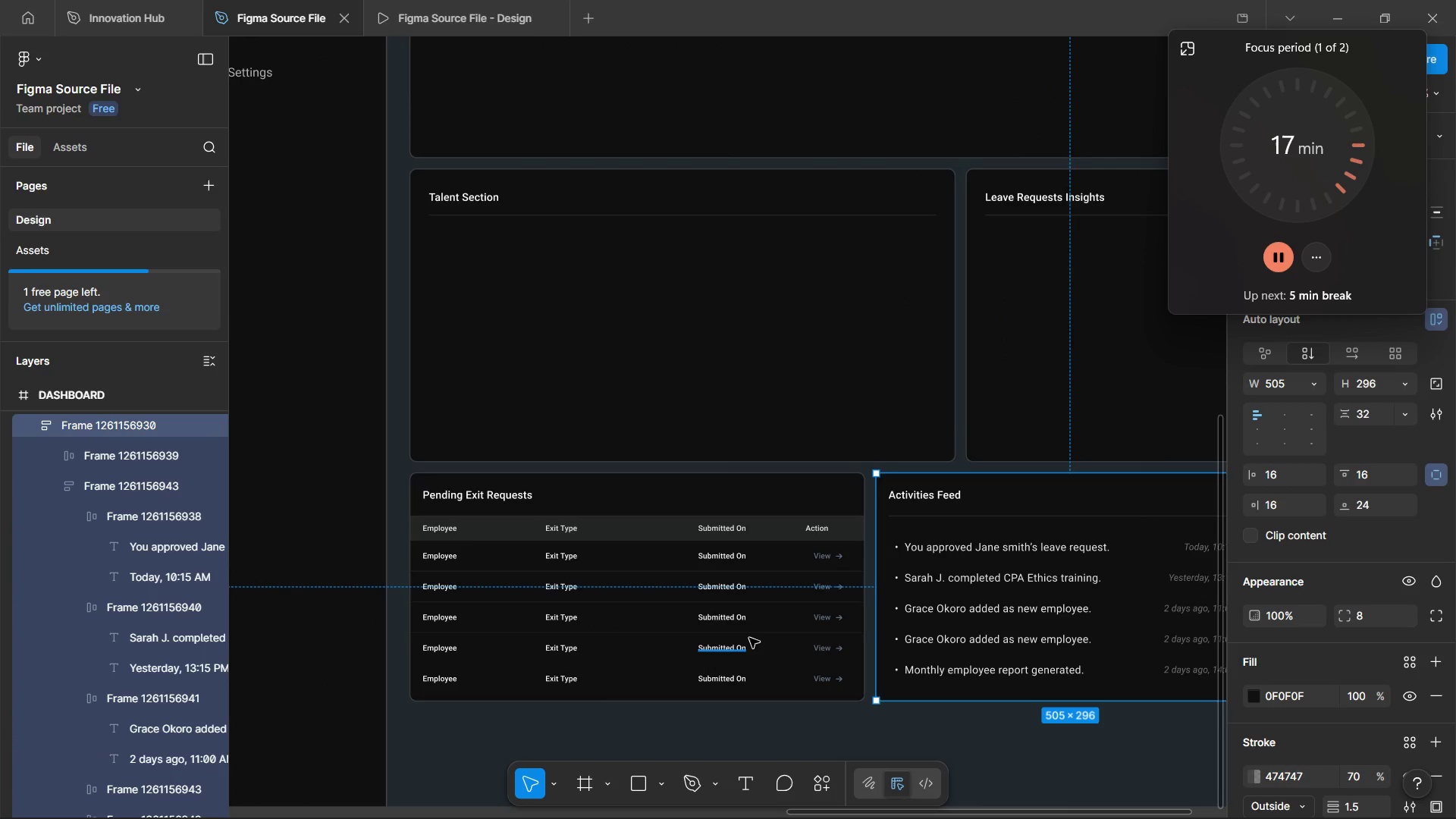 
key(Control+ControlLeft)
 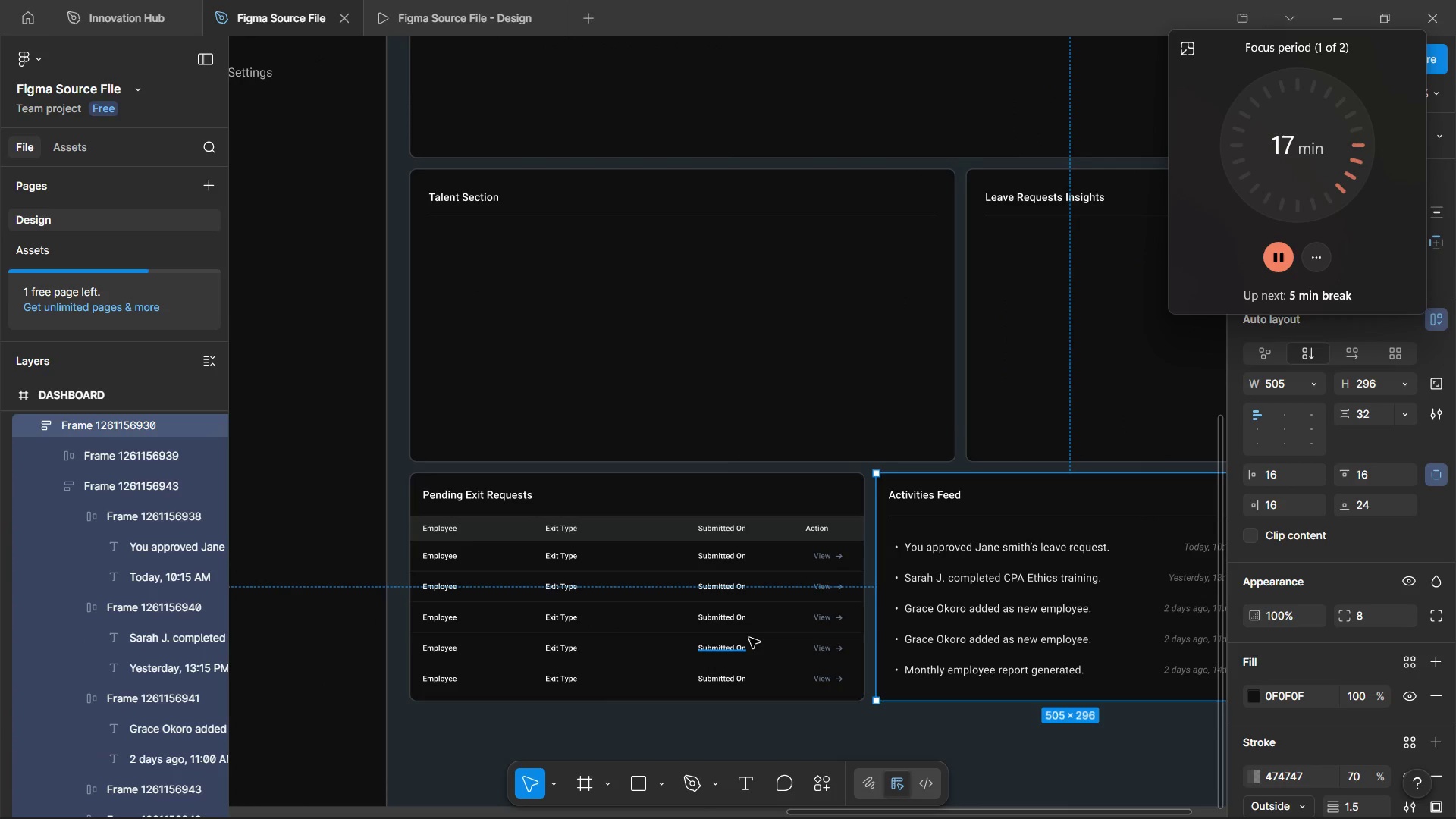 
key(Control+ControlLeft)
 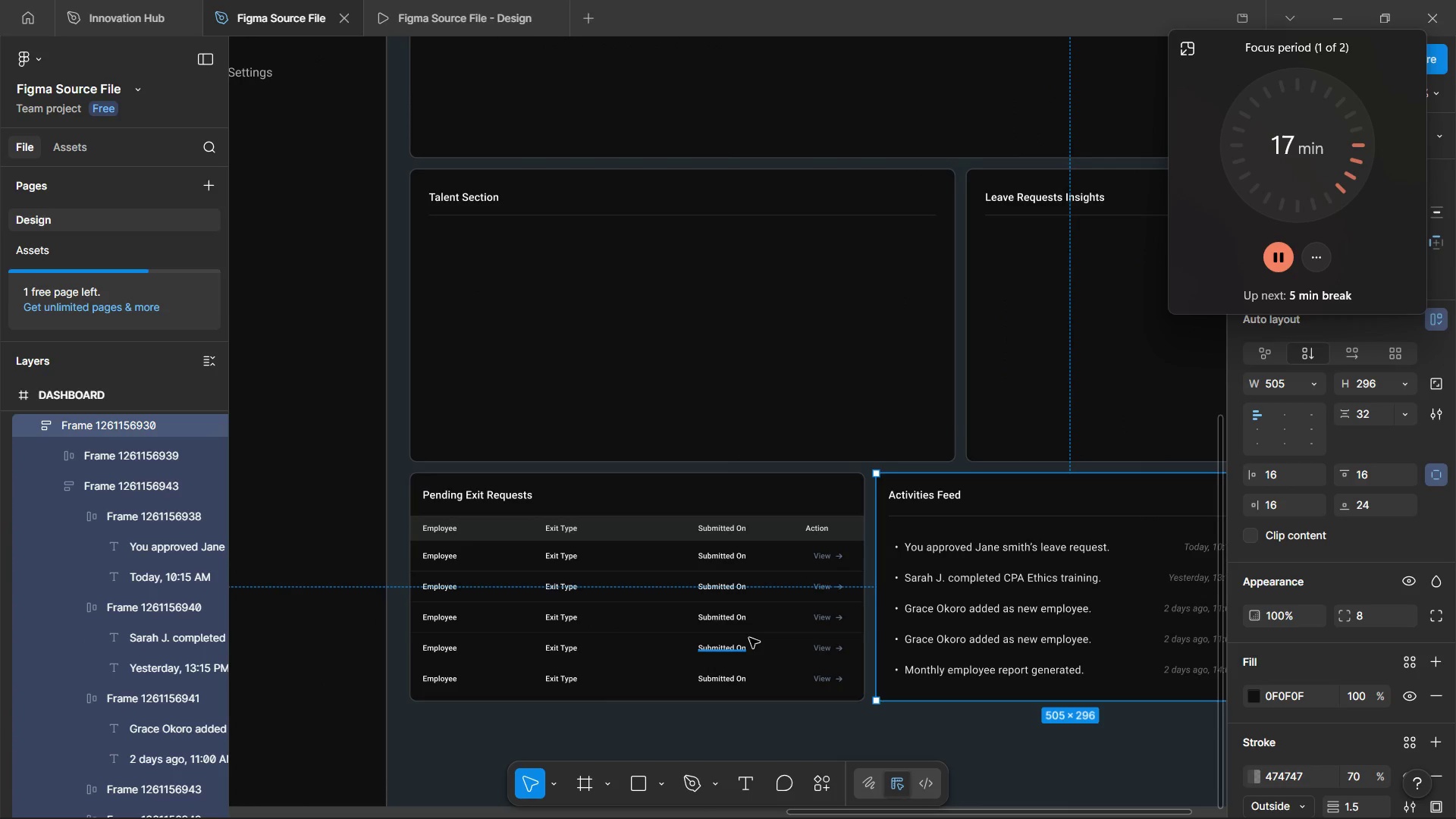 
key(Control+ControlLeft)
 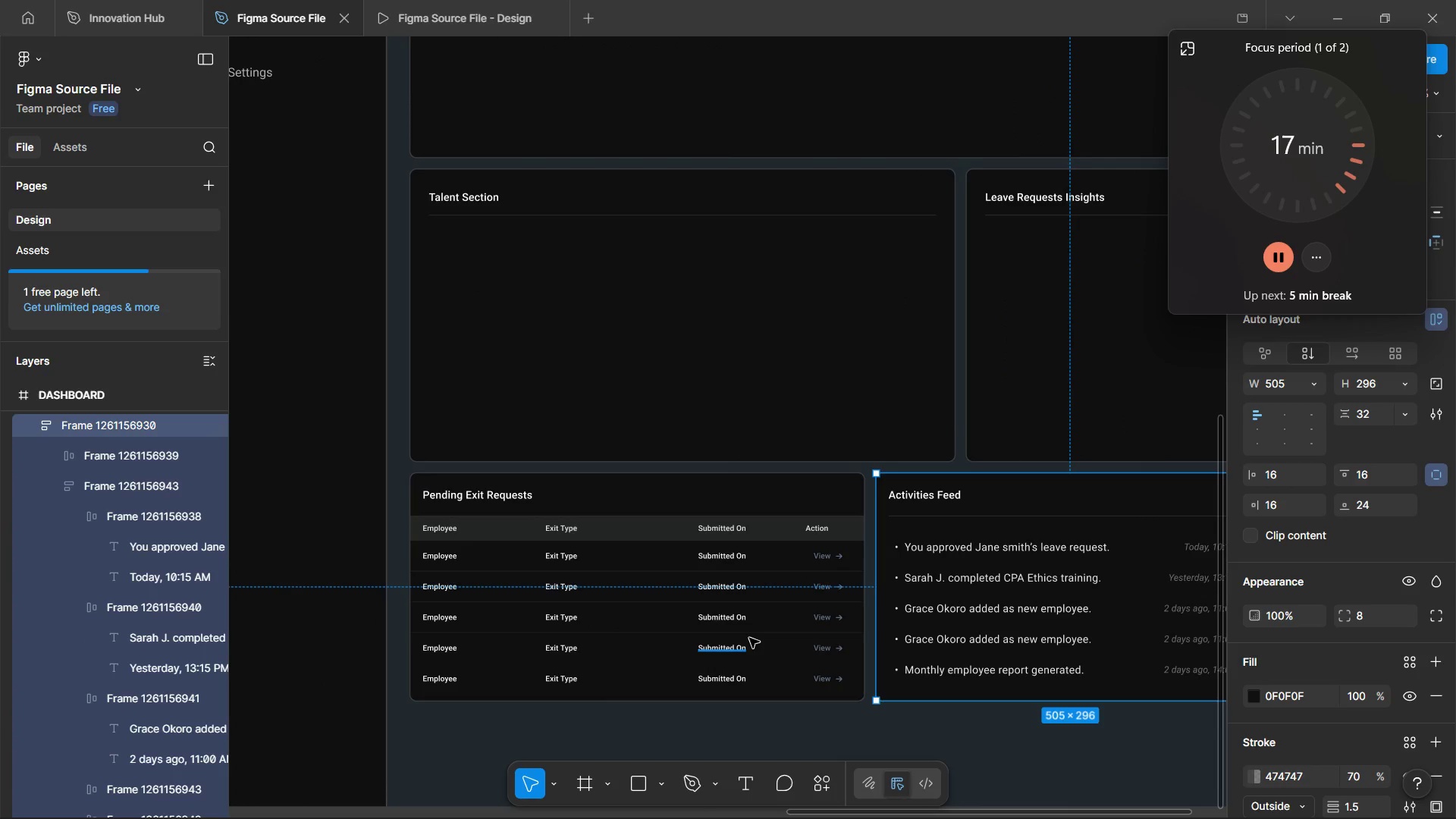 
key(Control+ControlLeft)
 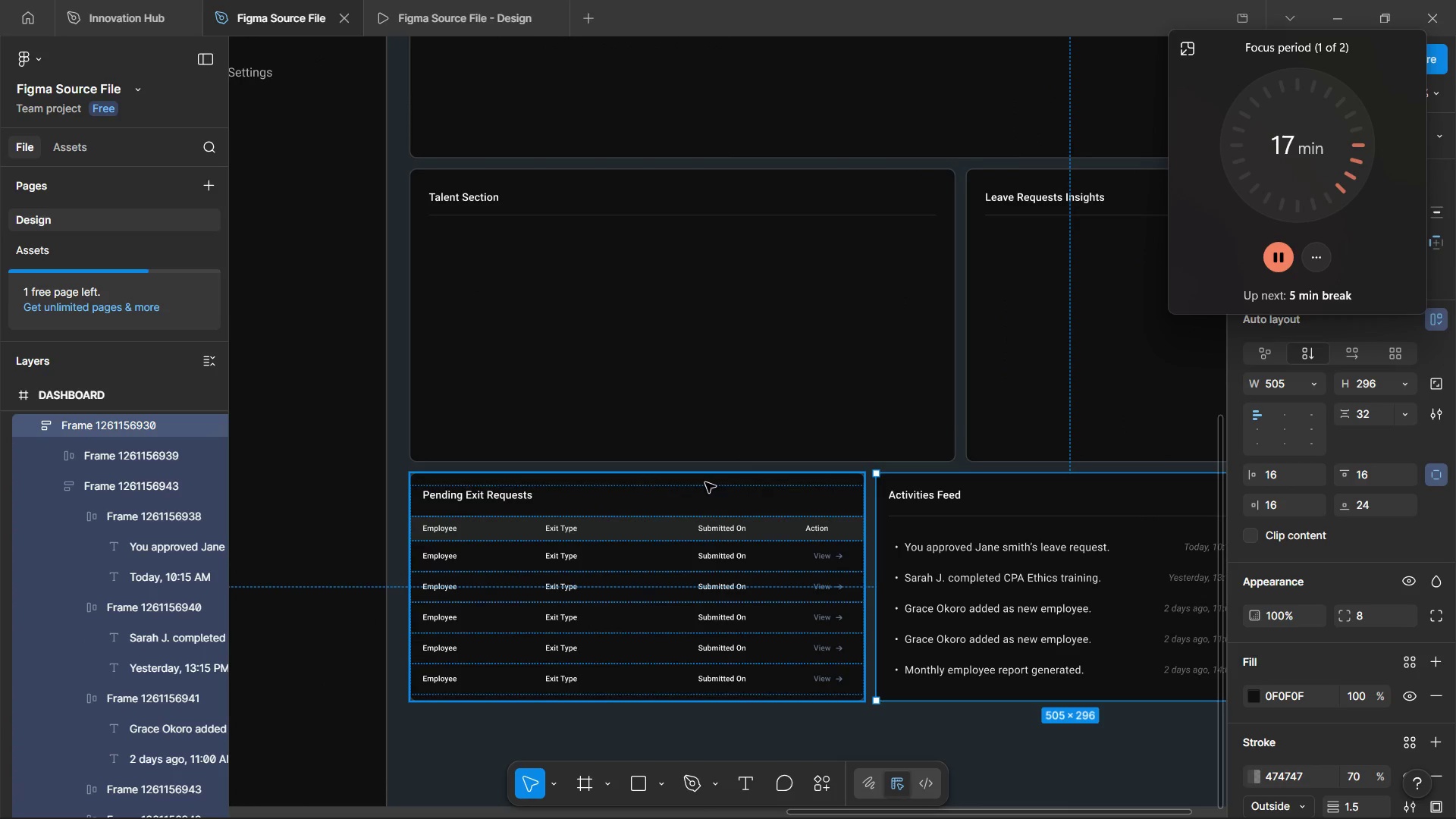 
left_click([705, 482])
 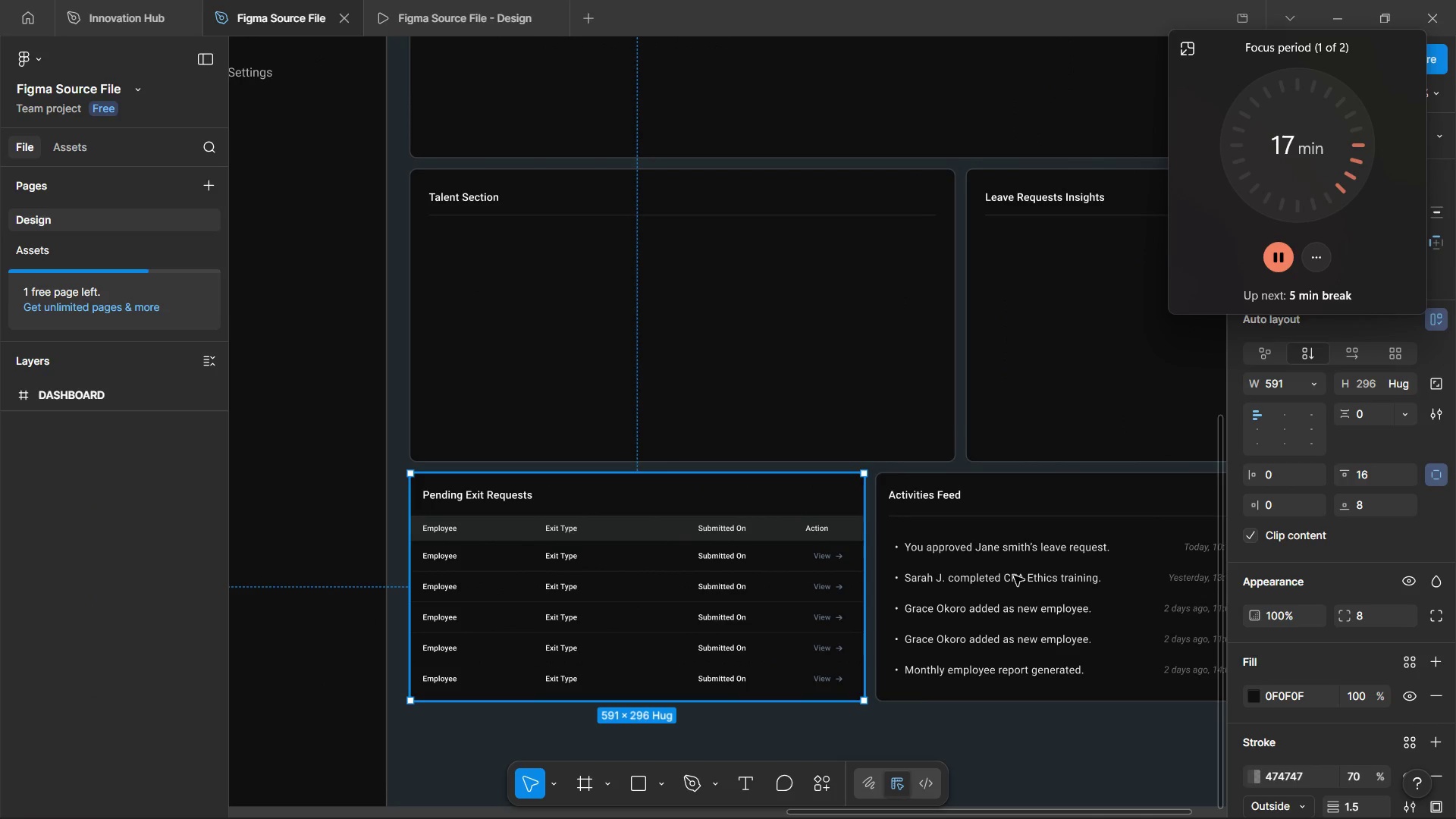 
left_click([1014, 576])
 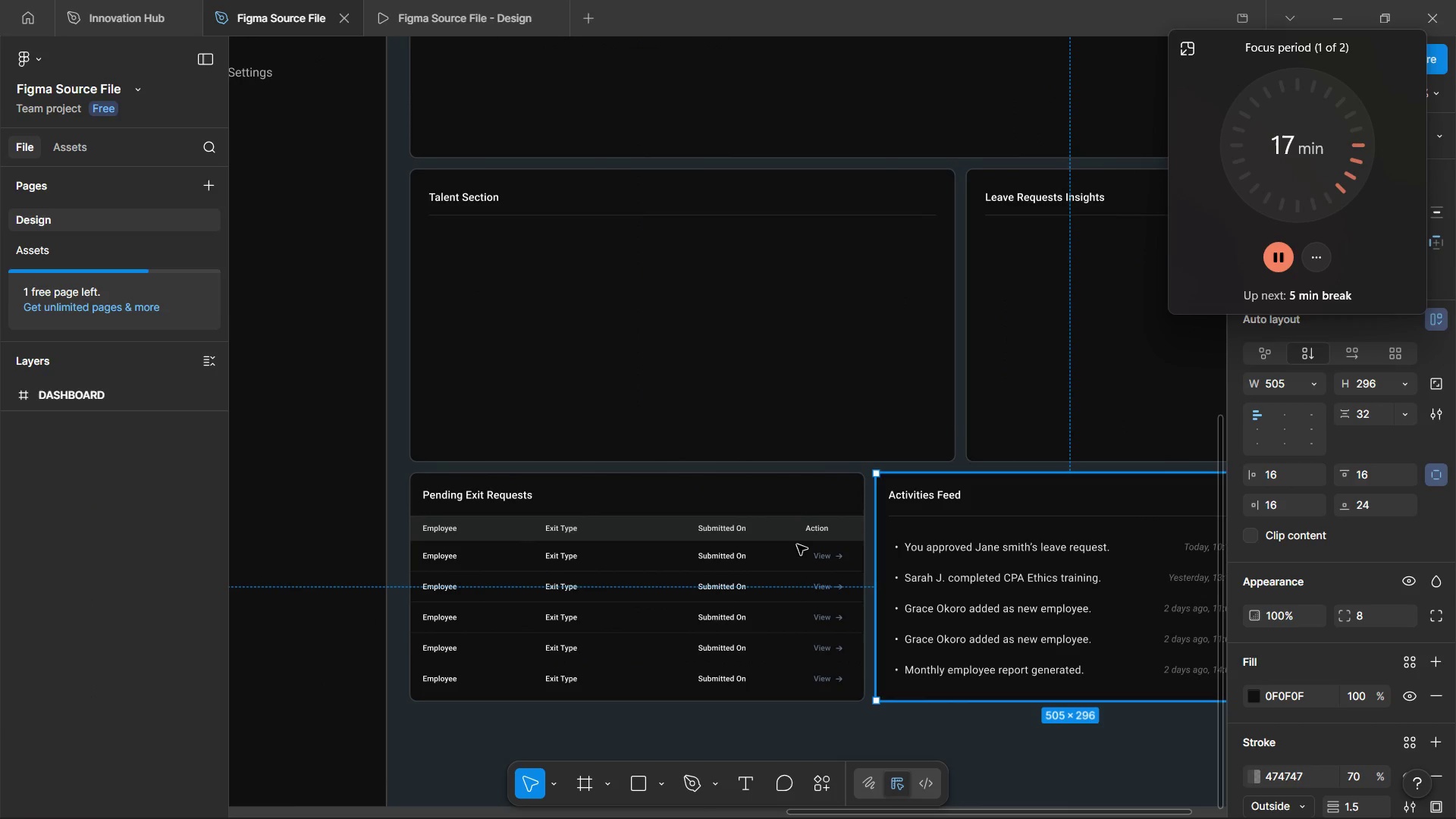 
hold_key(key=ShiftLeft, duration=1.33)
scroll: coordinate [774, 538], scroll_direction: down, amount: 4.0
 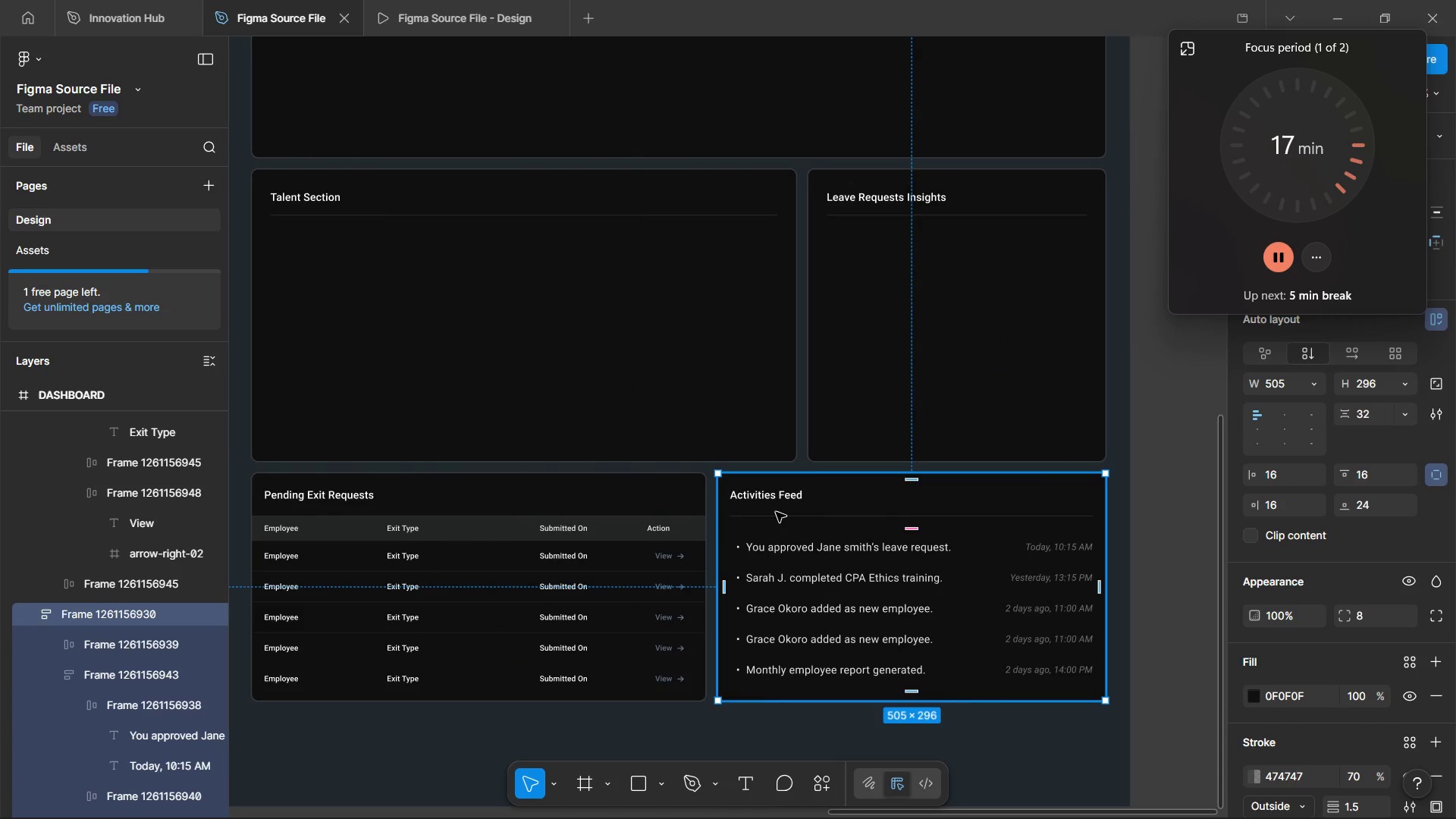 
scroll: coordinate [776, 512], scroll_direction: up, amount: 1.0
 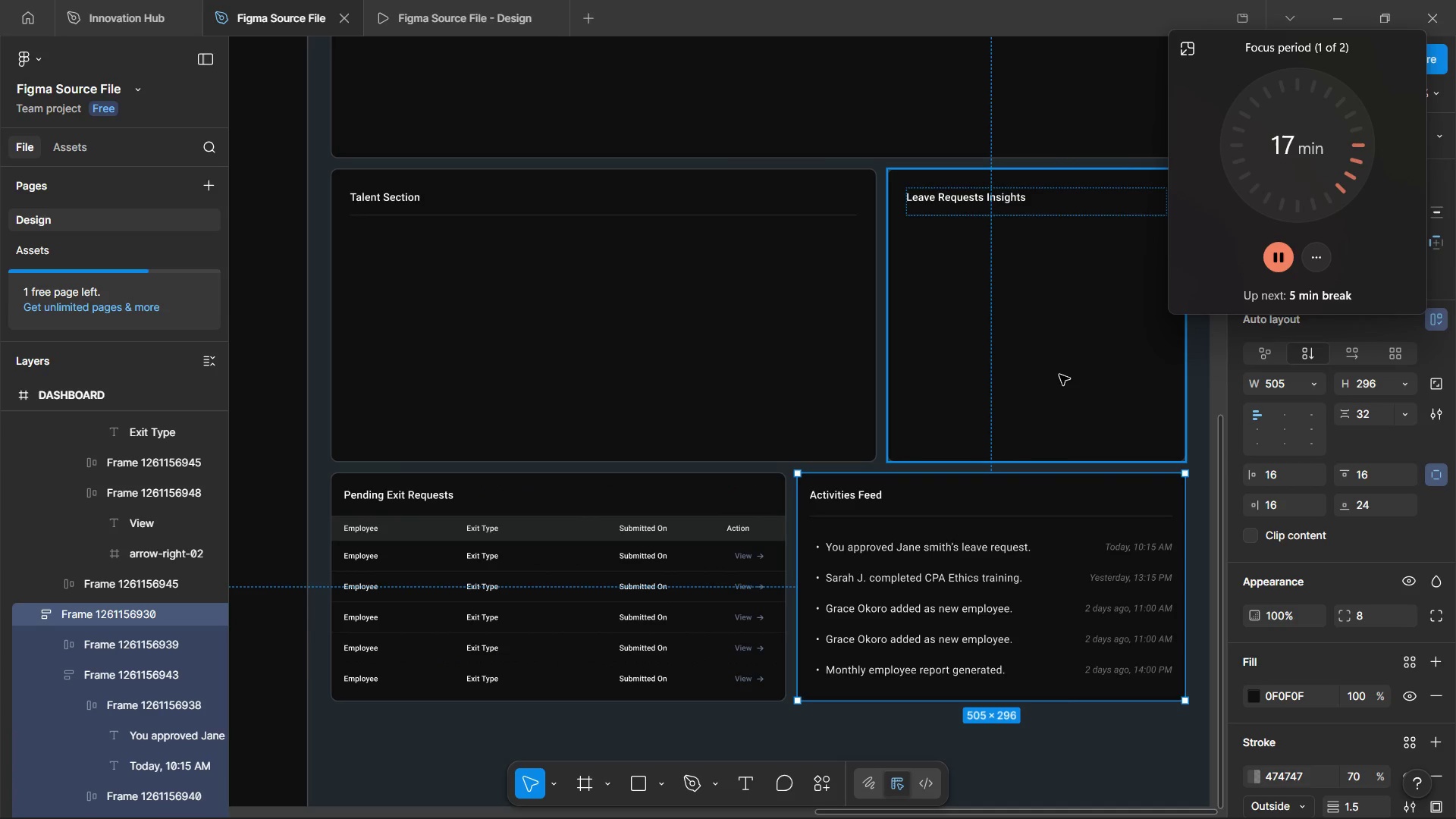 
wait(11.67)
 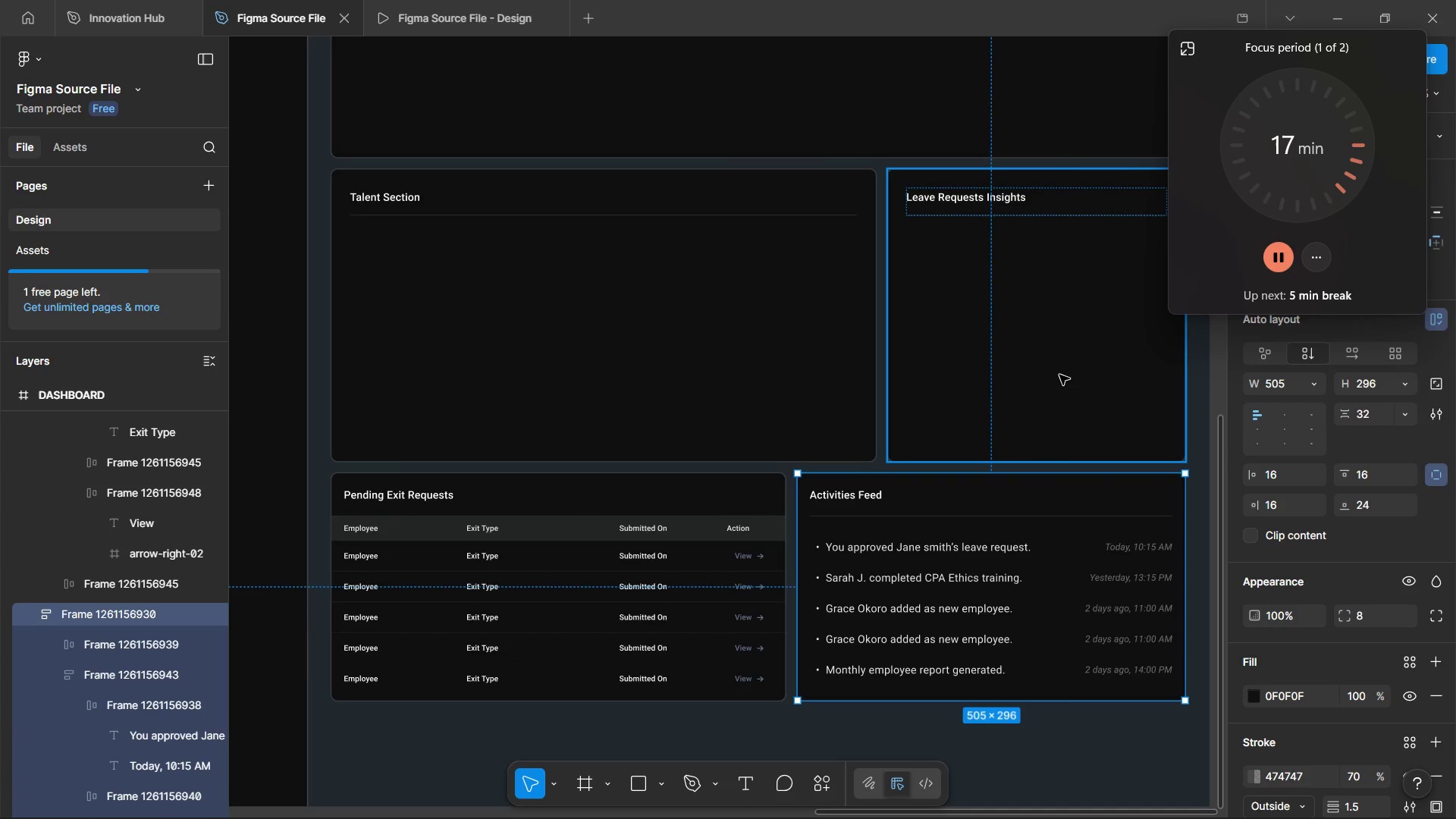 
hold_key(key=ControlLeft, duration=0.81)
scroll: coordinate [996, 356], scroll_direction: down, amount: 1.0
 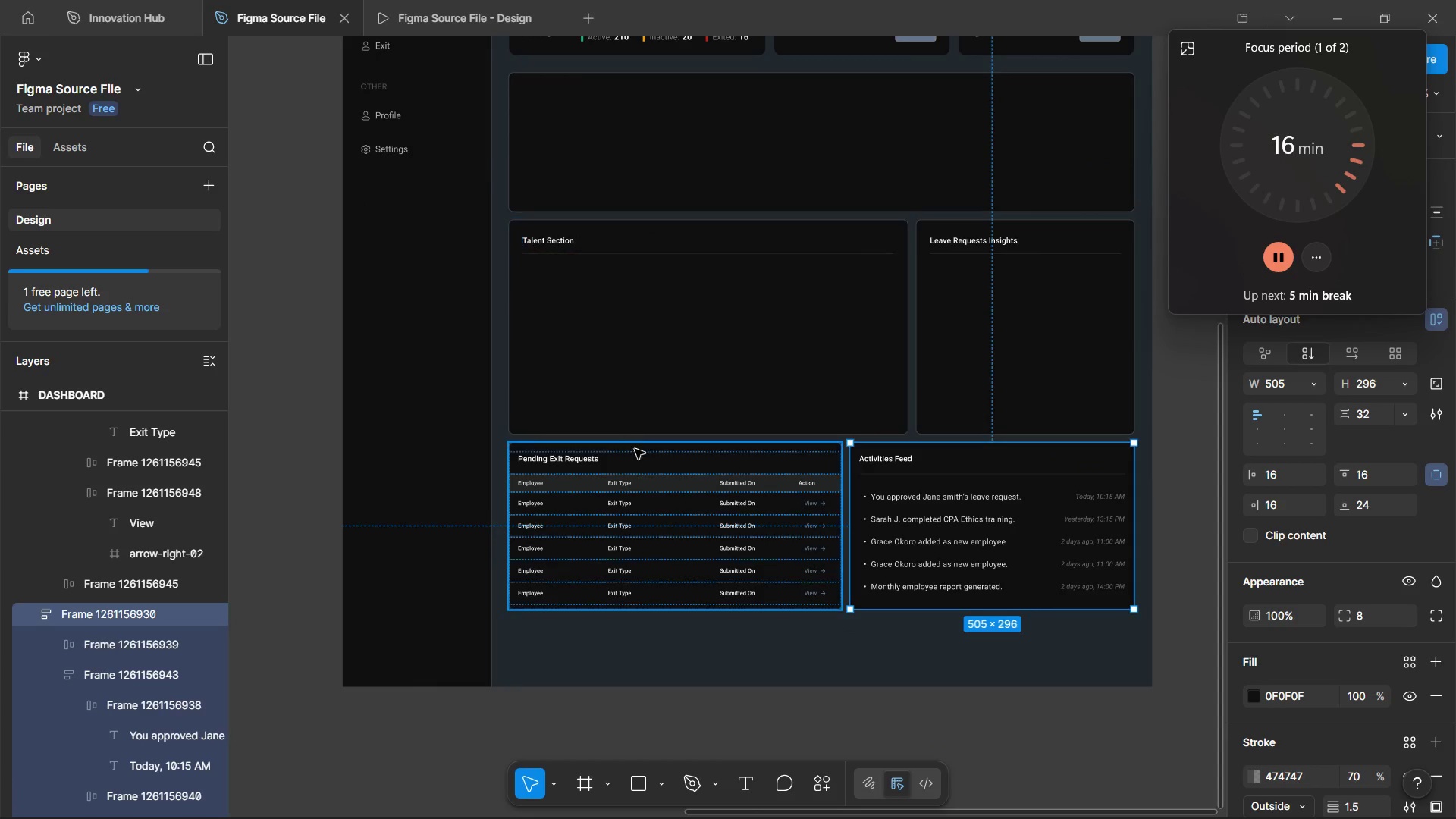 
scroll: coordinate [651, 429], scroll_direction: up, amount: 3.0
 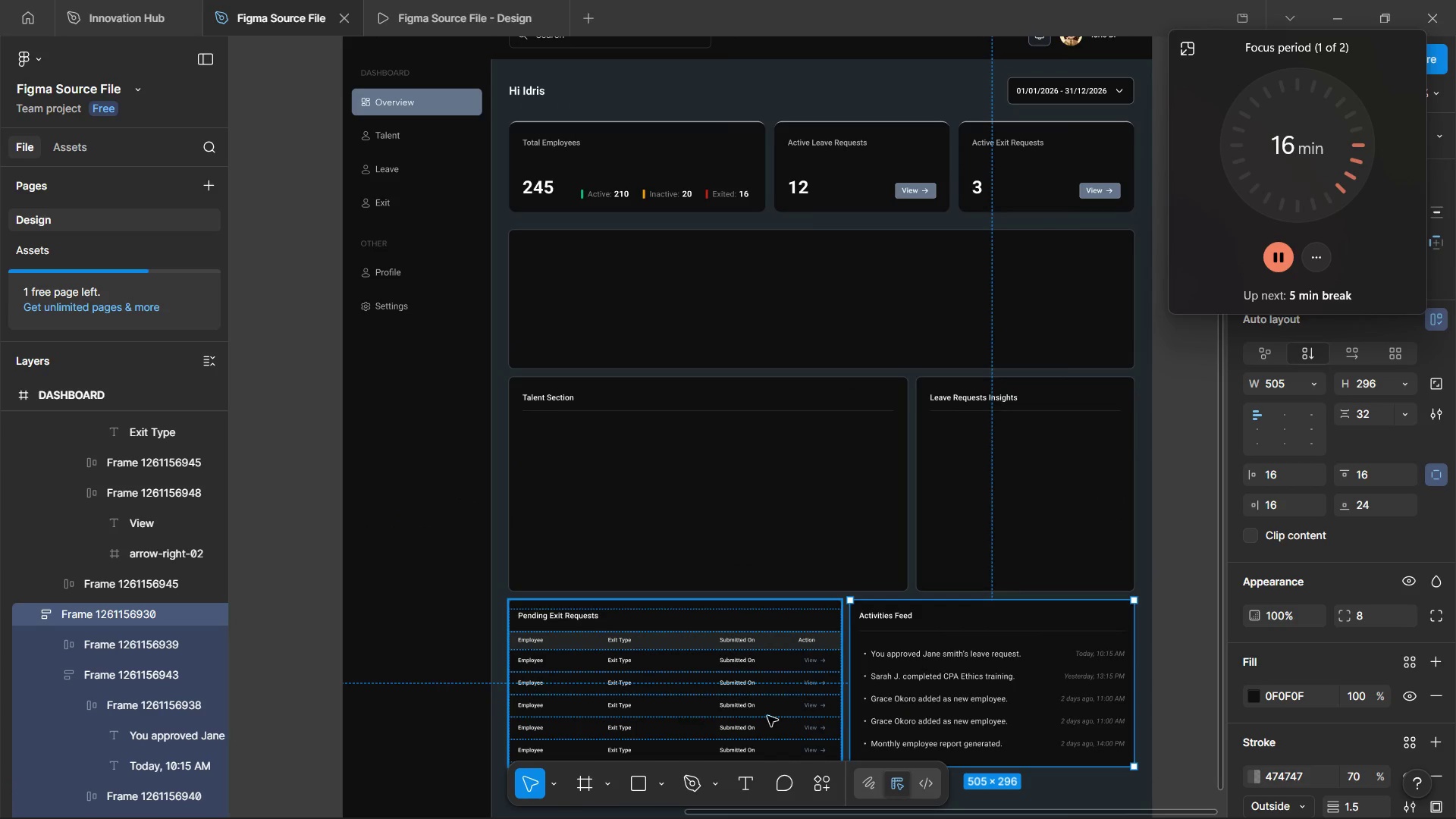 
hold_key(key=ControlLeft, duration=0.52)
left_click([983, 717])
 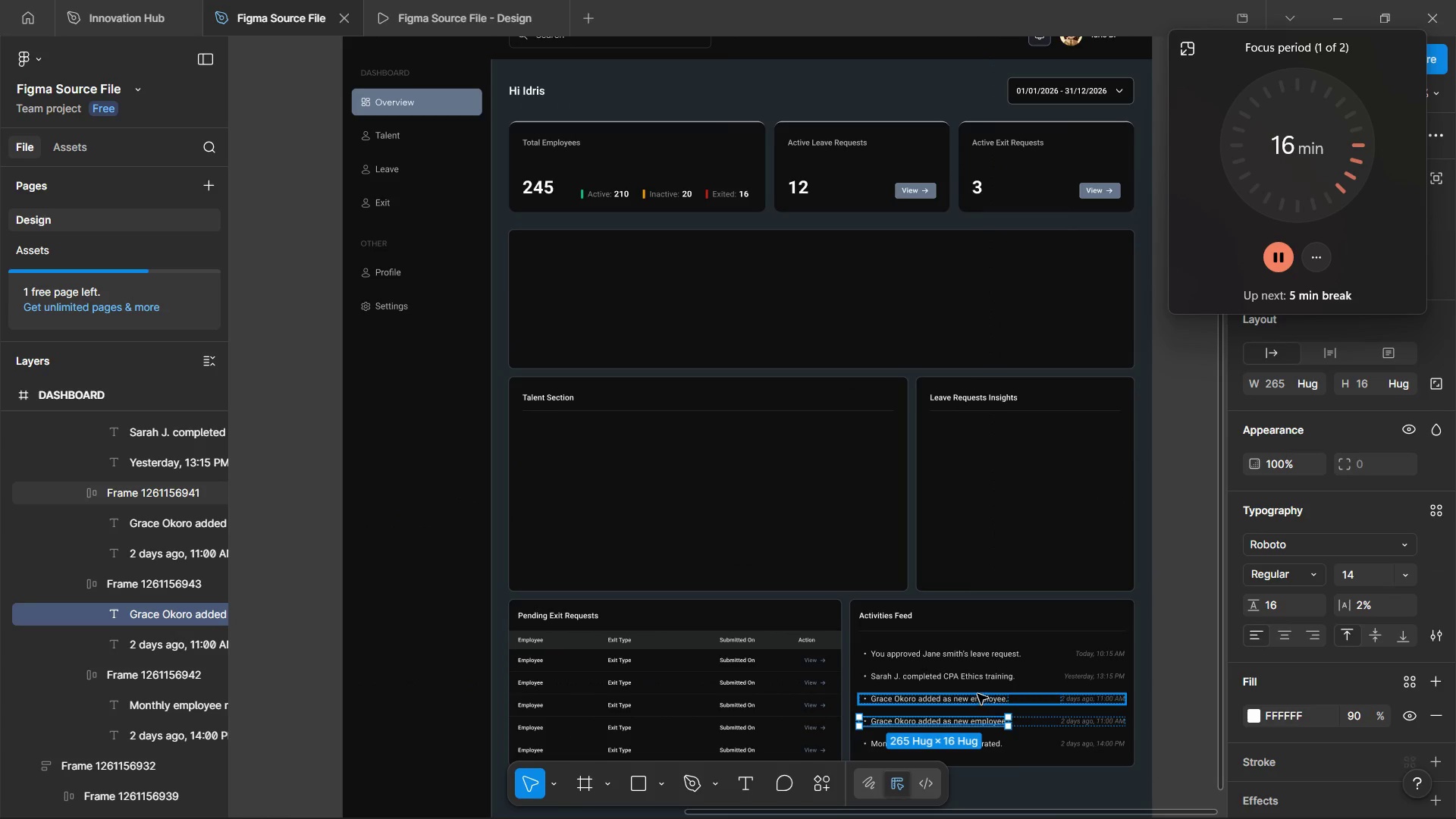 
left_click_drag(start_coordinate=[977, 694], to_coordinate=[982, 695])
 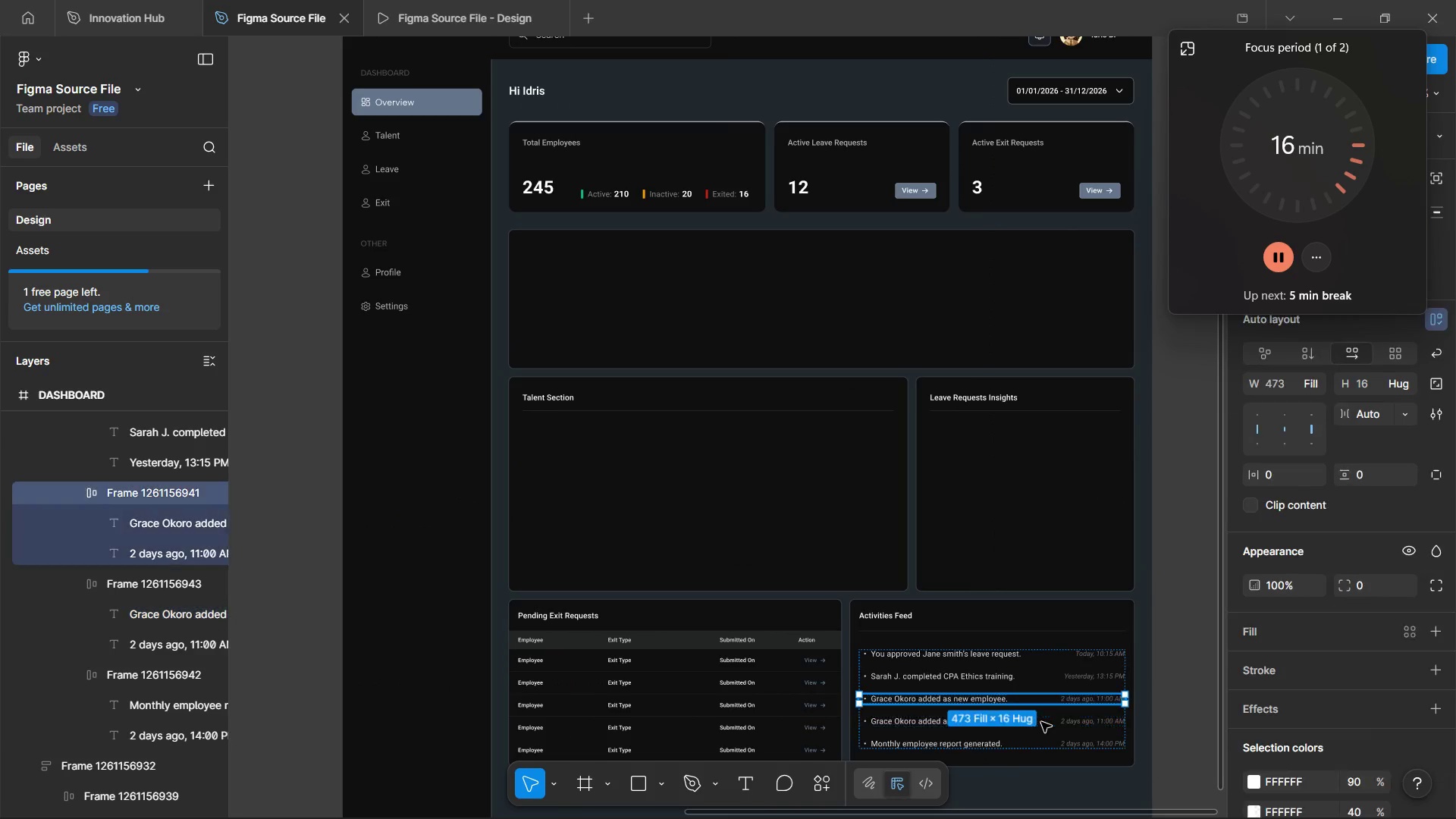 
left_click([1041, 722])
 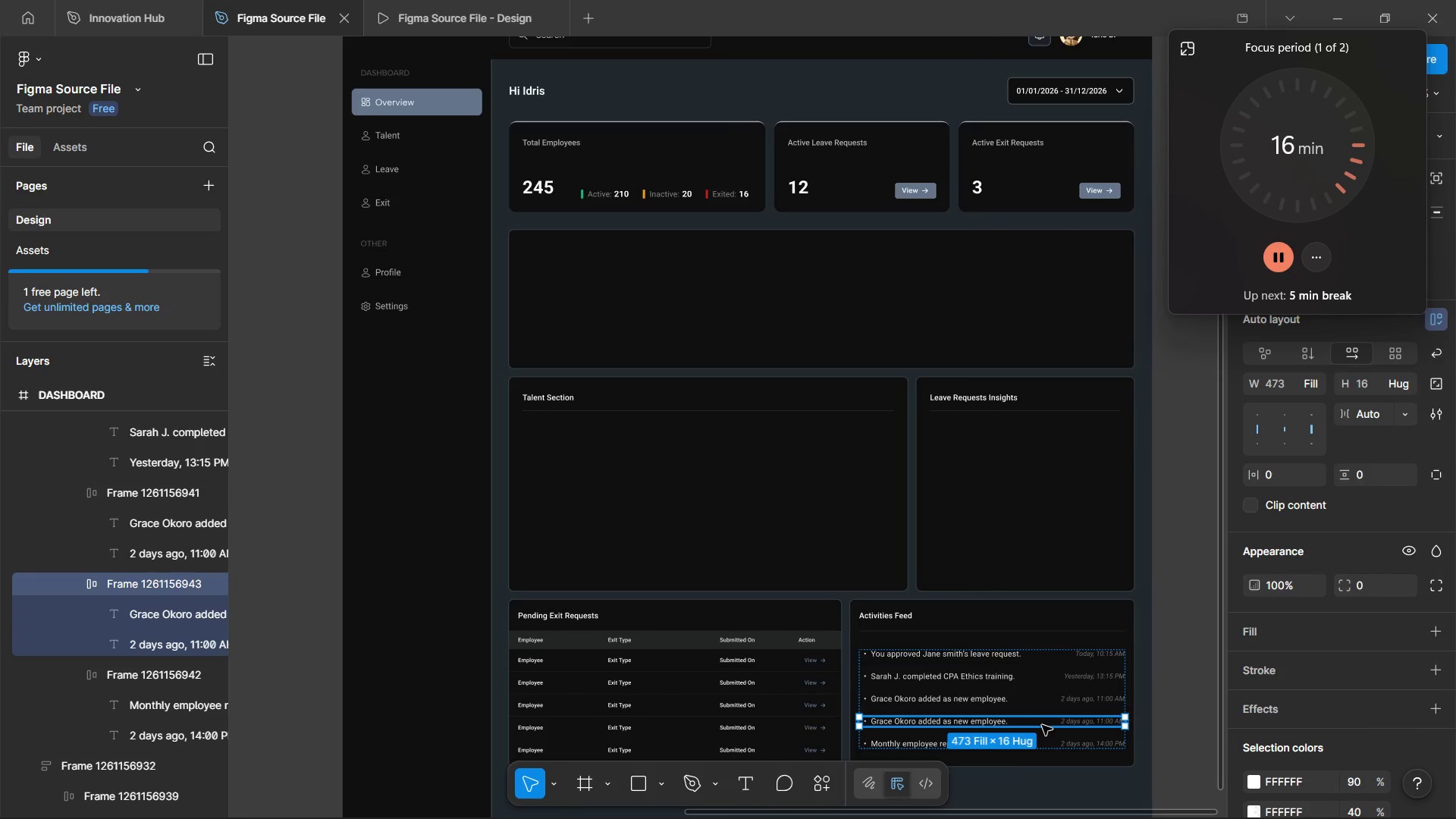 
key(ArrowDown)
 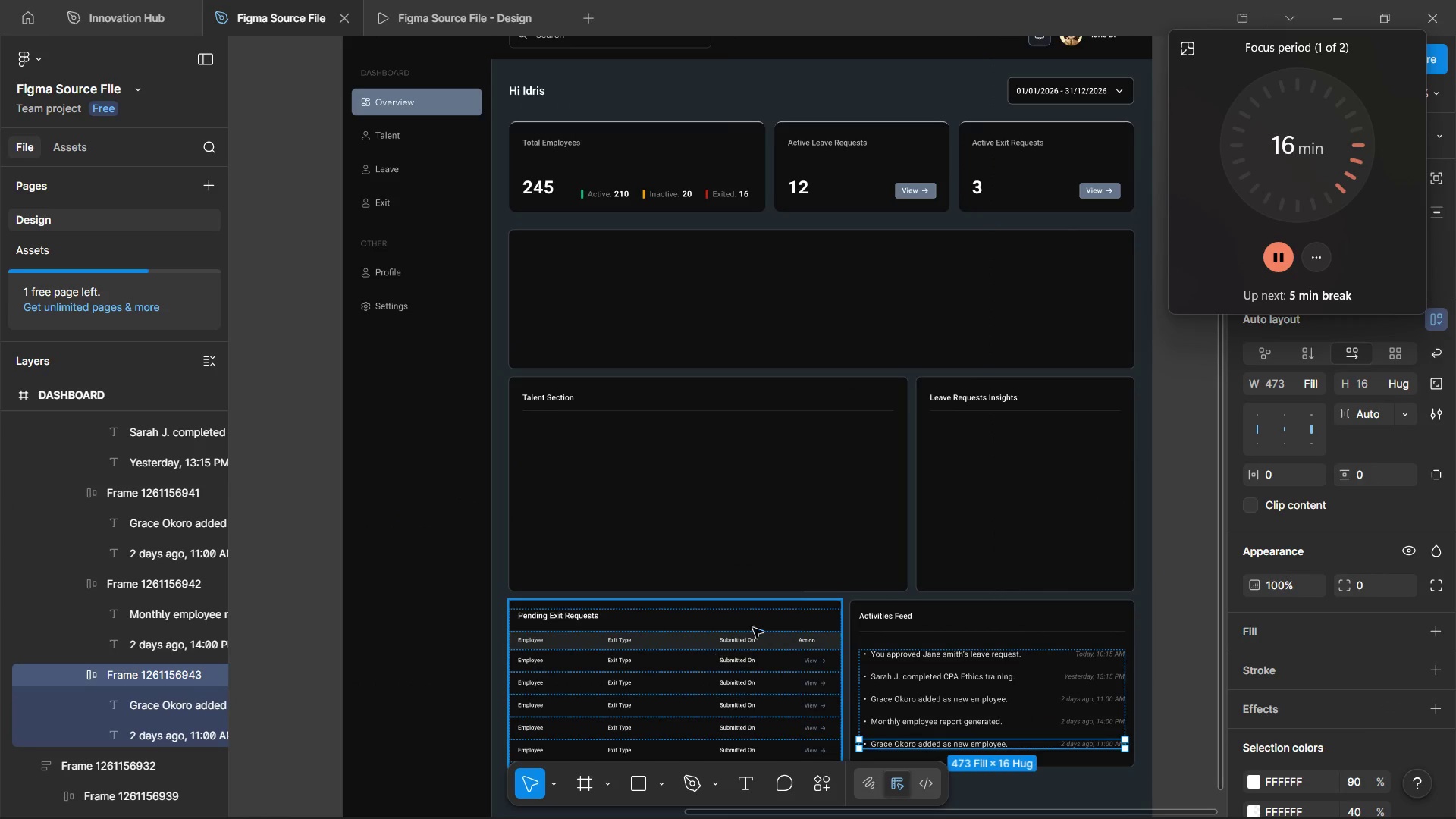 
left_click([892, 577])
 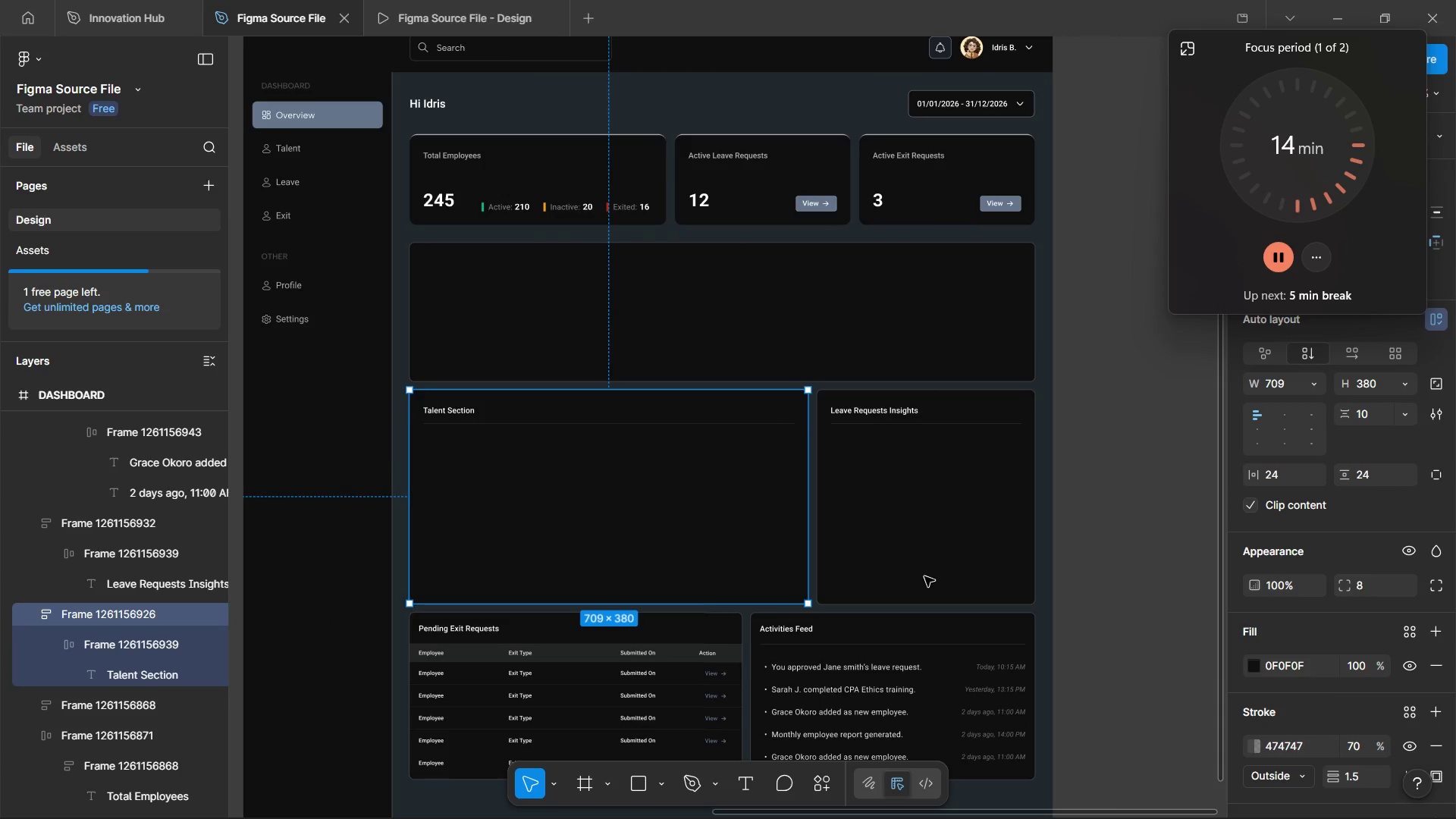 
wait(118.05)
 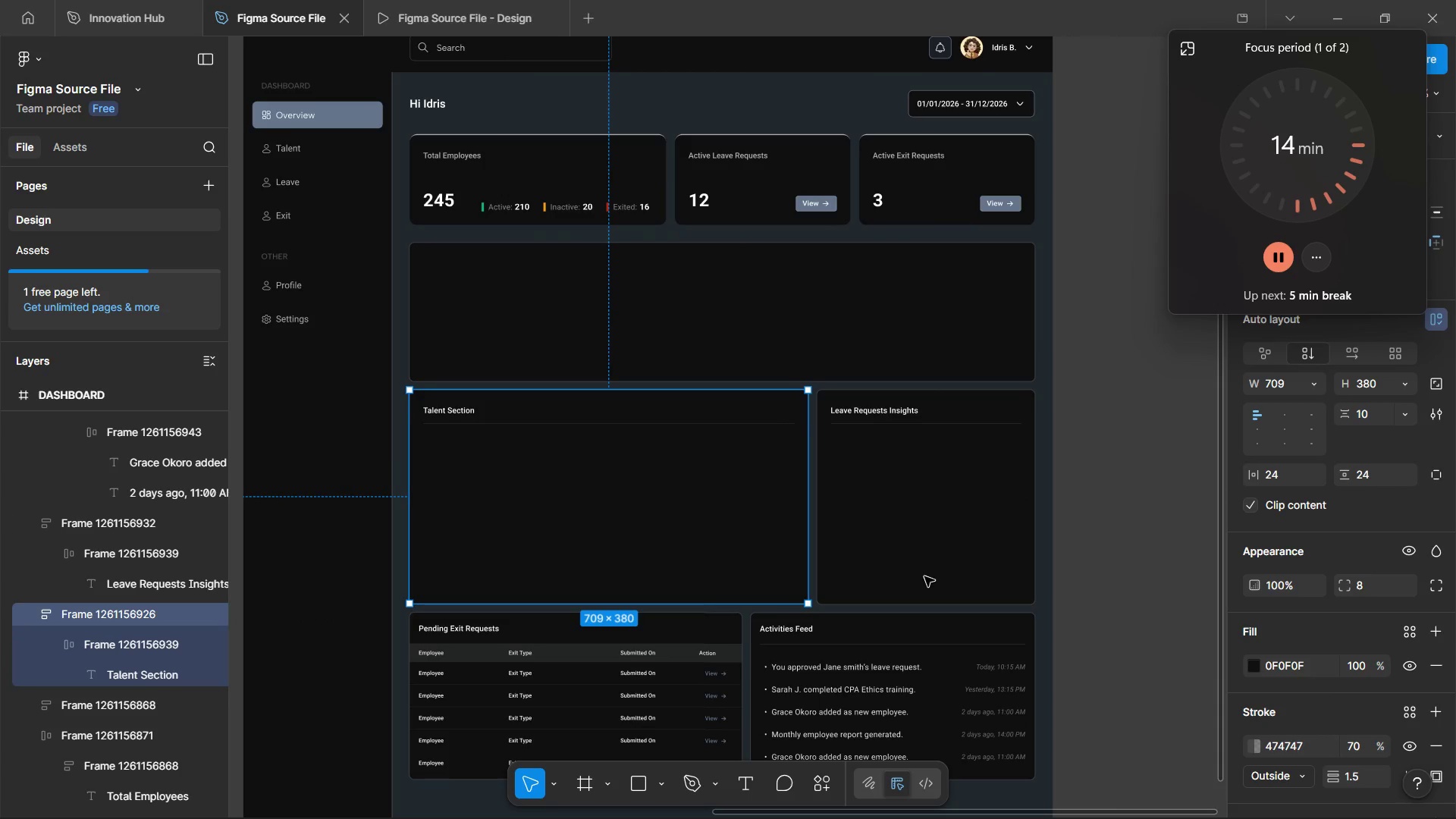 
left_click([924, 576])
 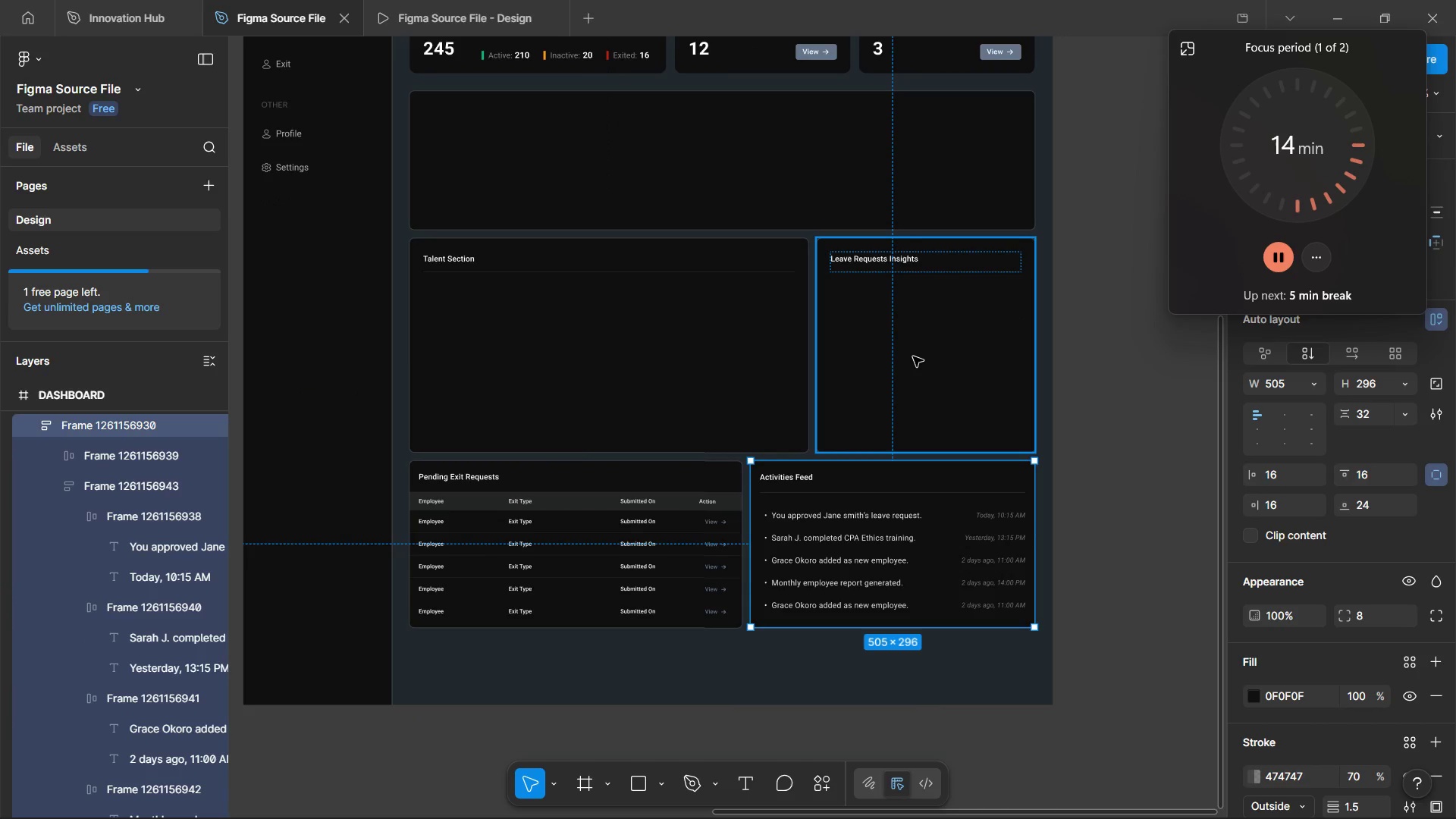 
hold_key(key=AltLeft, duration=1.52)
 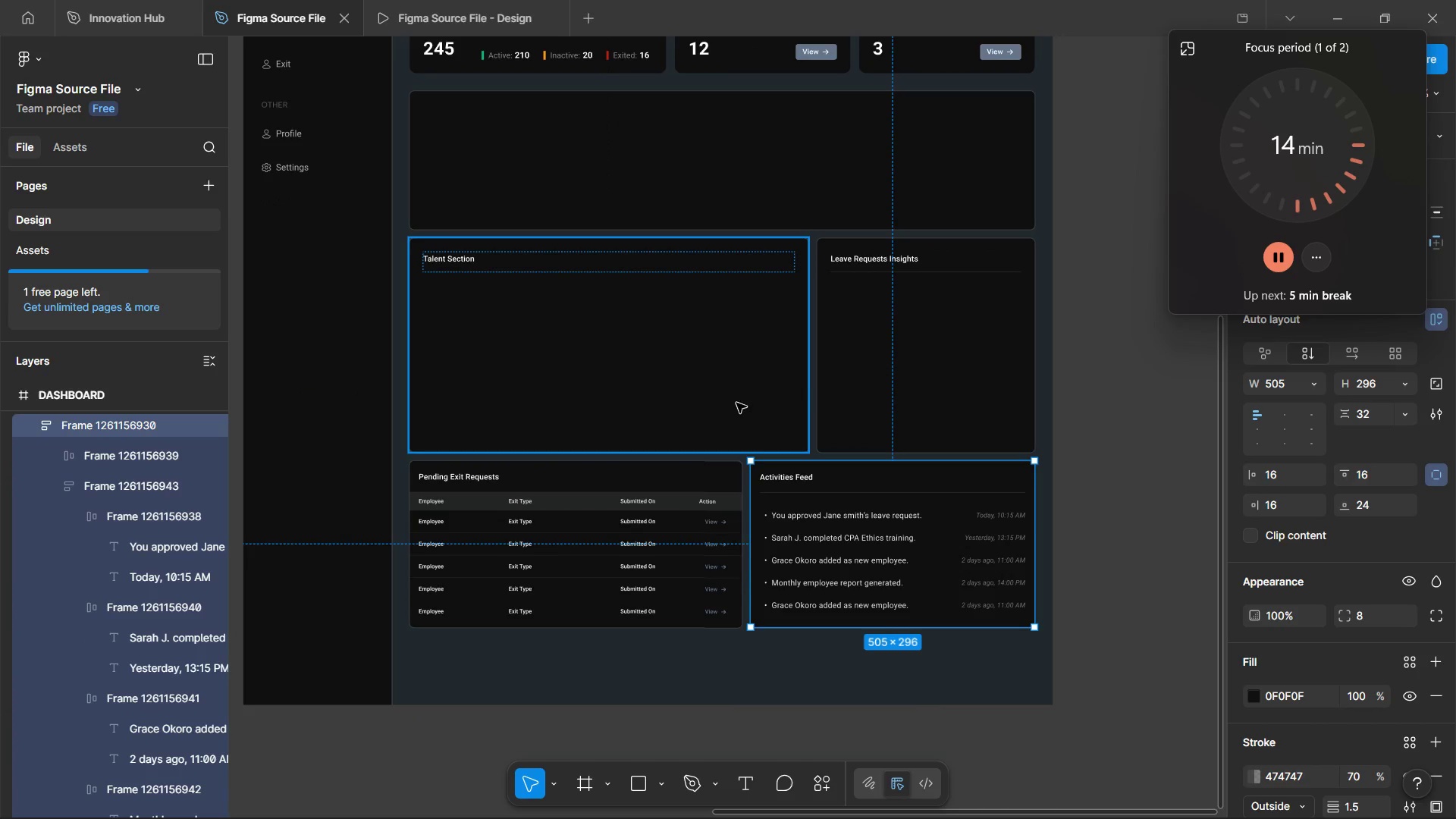 
hold_key(key=AltLeft, duration=0.39)
 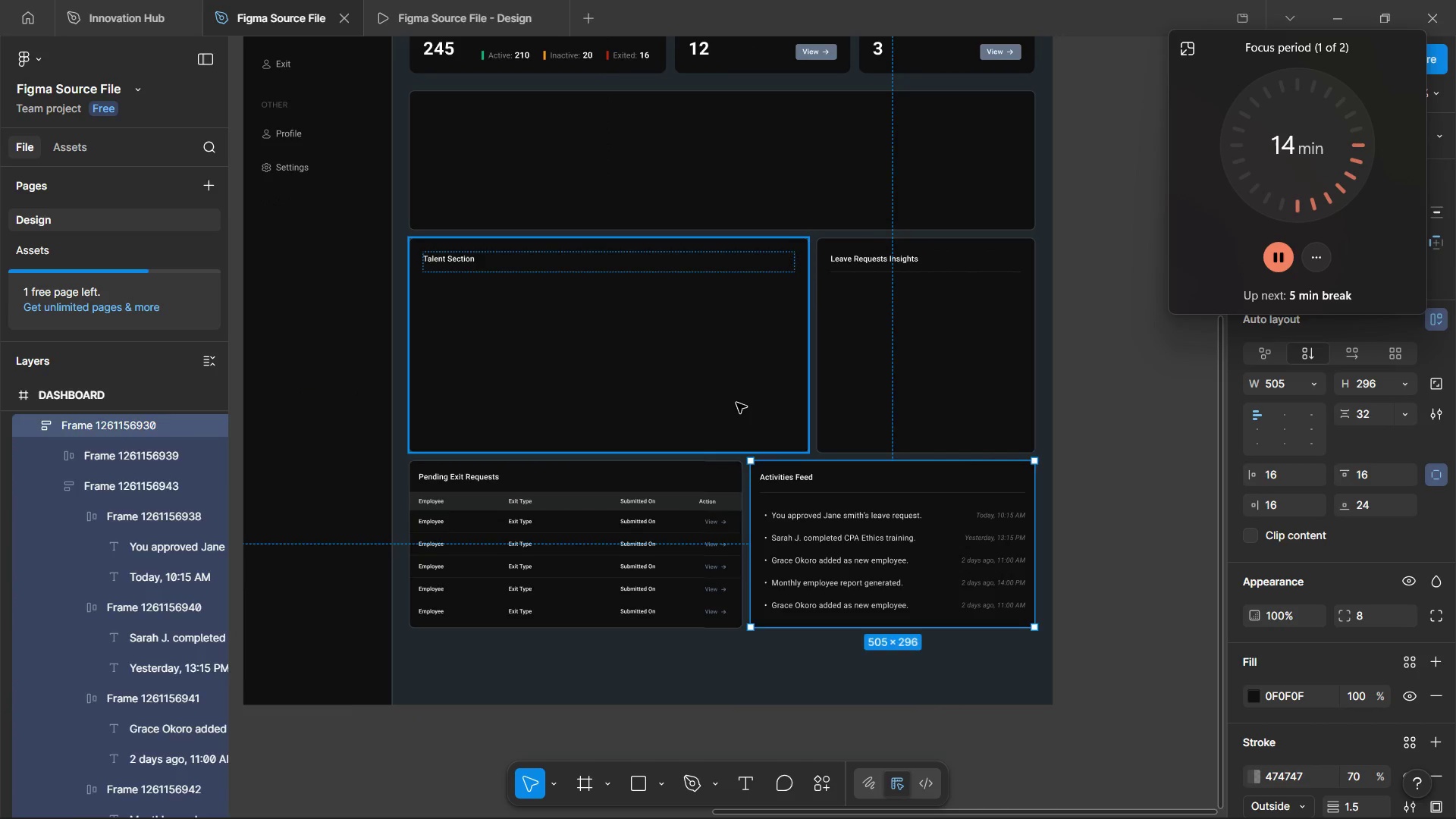 
left_click([736, 403])
 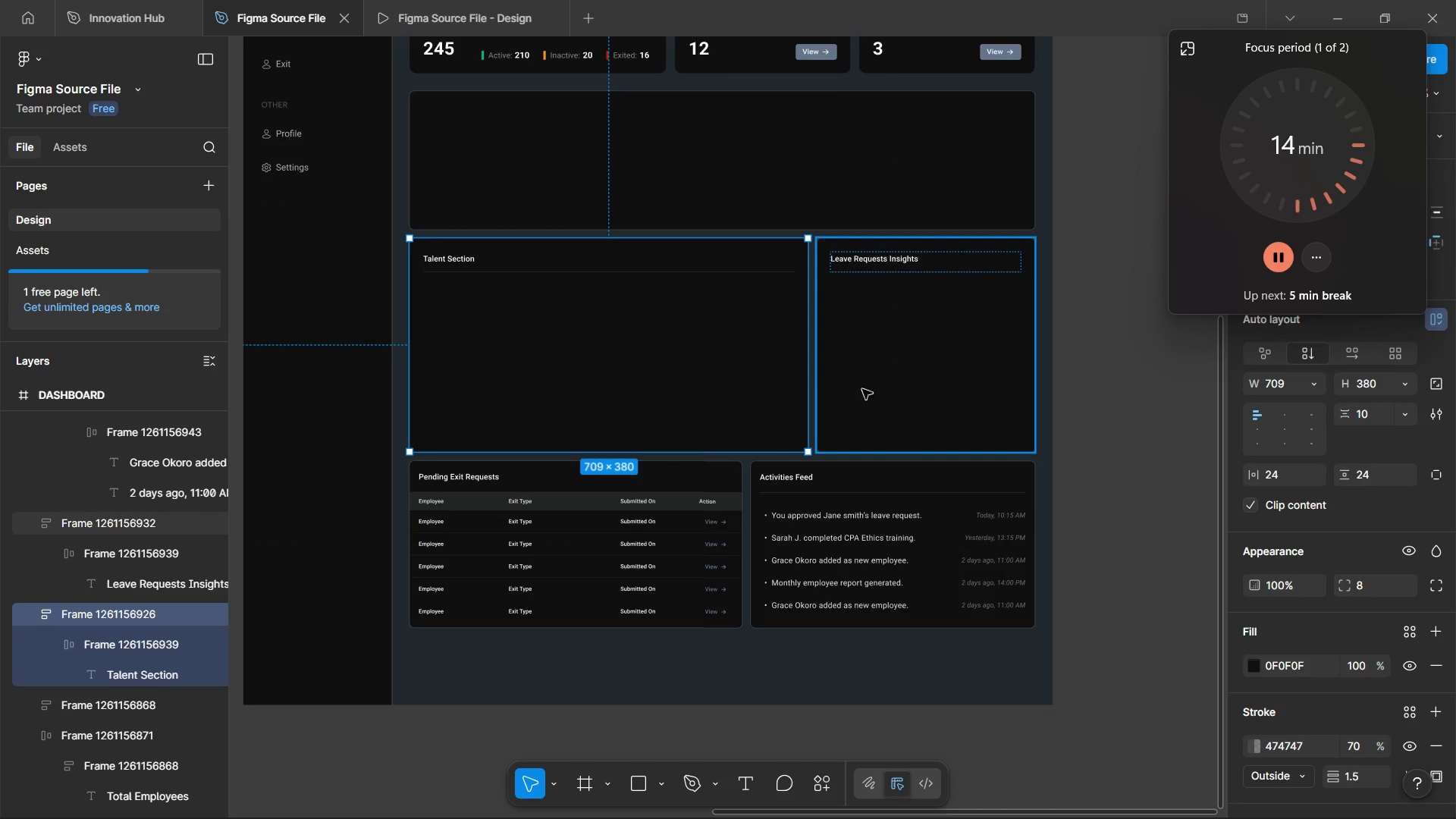 
hold_key(key=AltLeft, duration=0.69)
 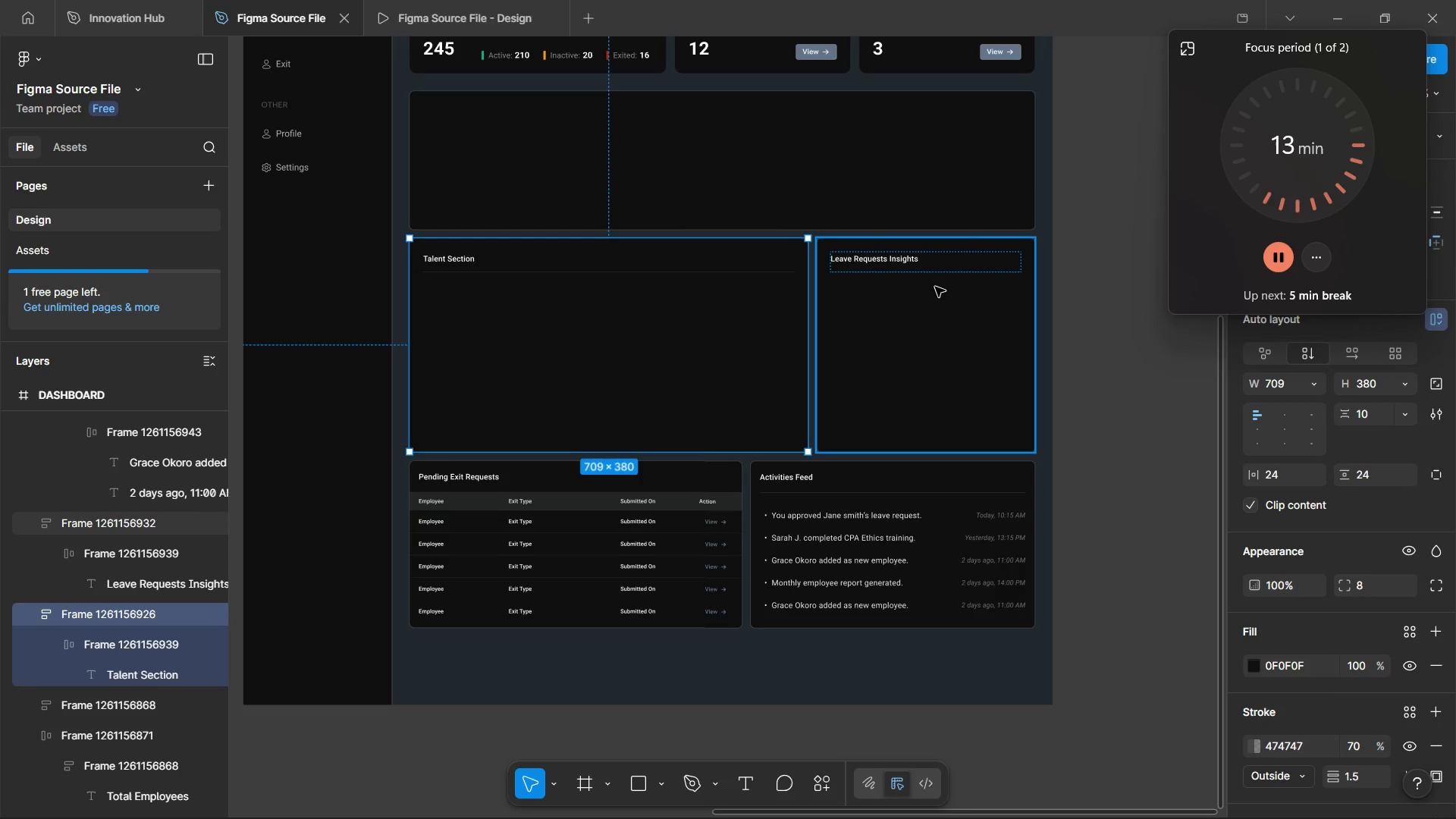 